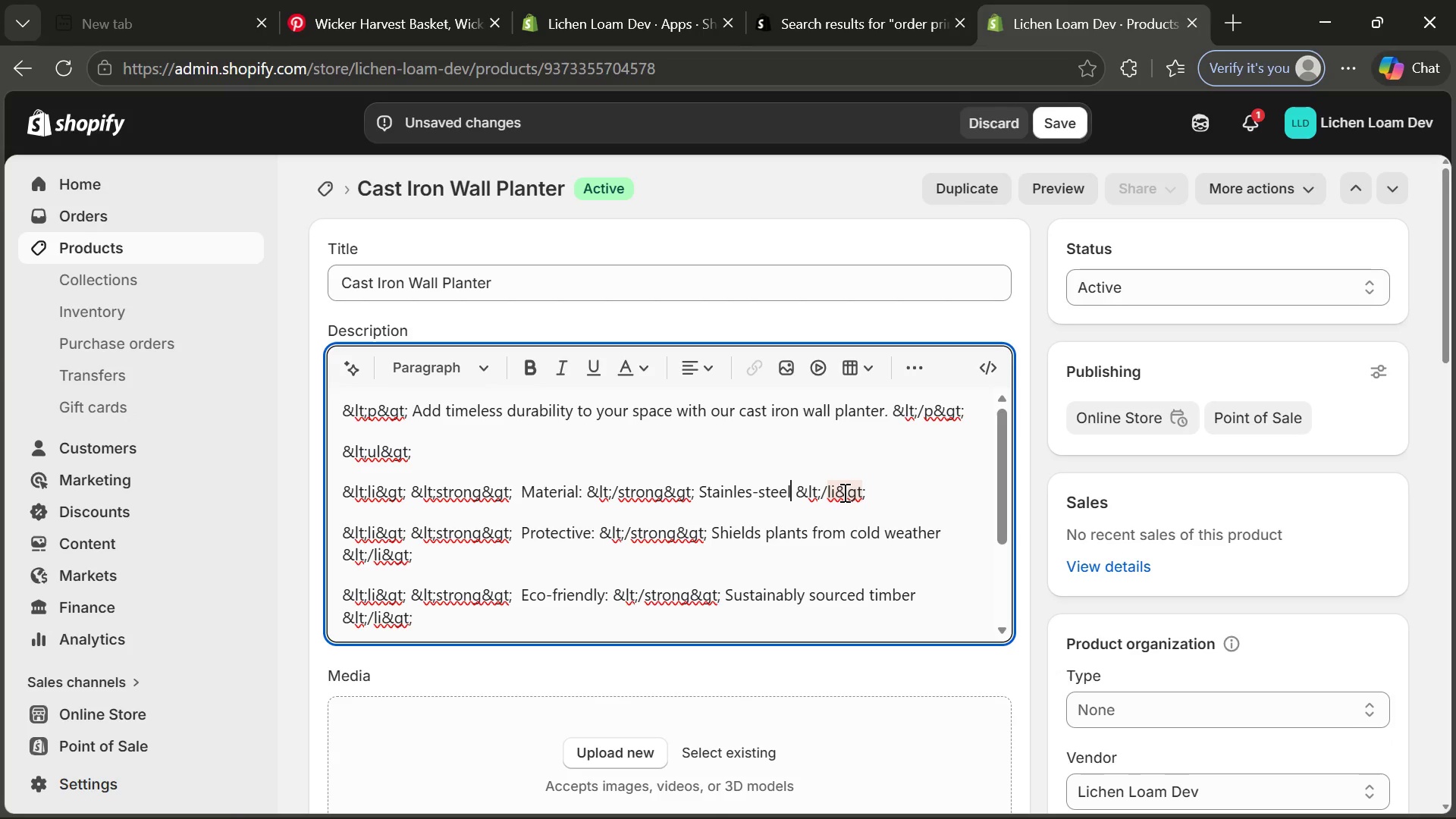 
key(Space)
 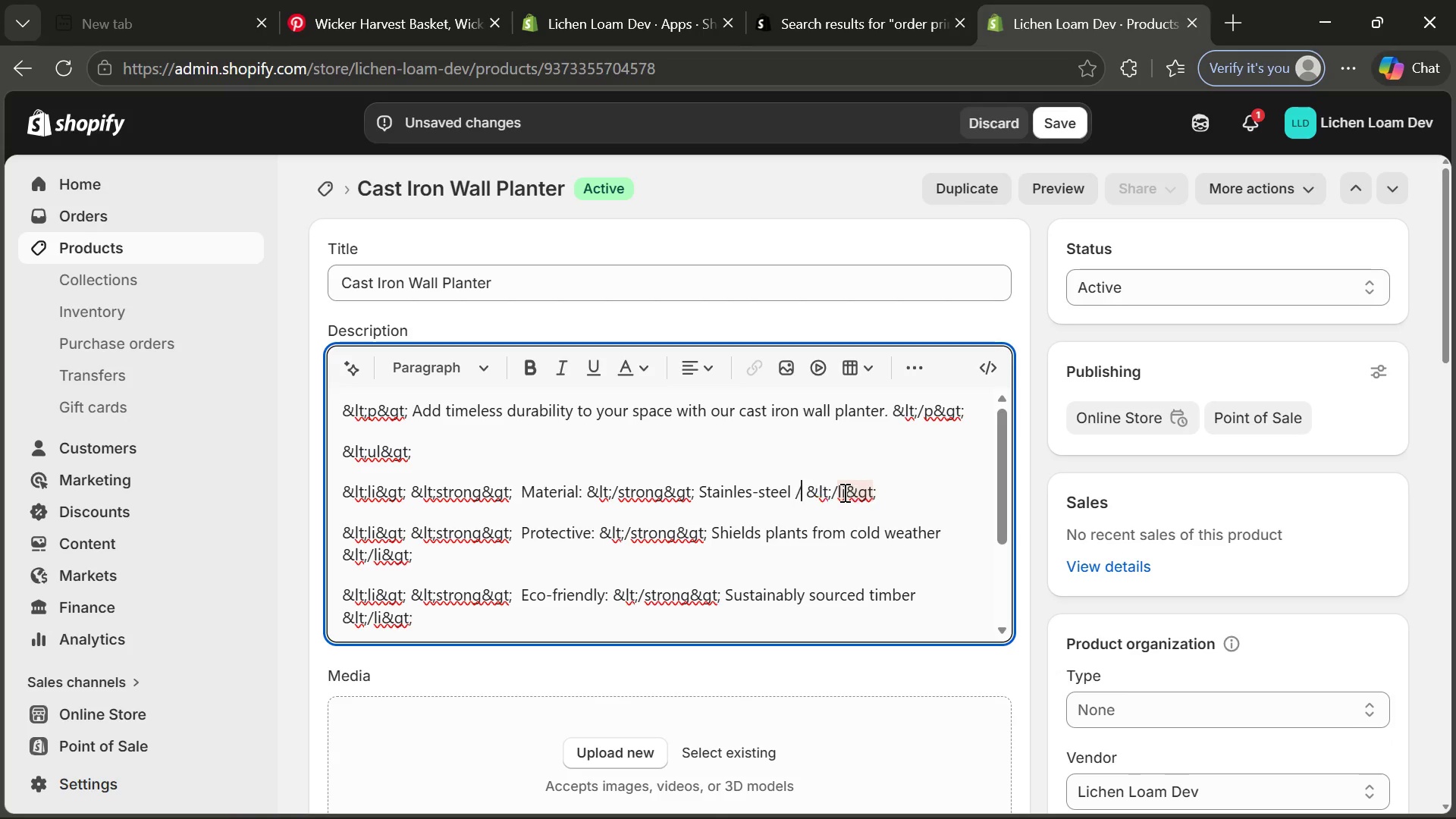 
key(Slash)
 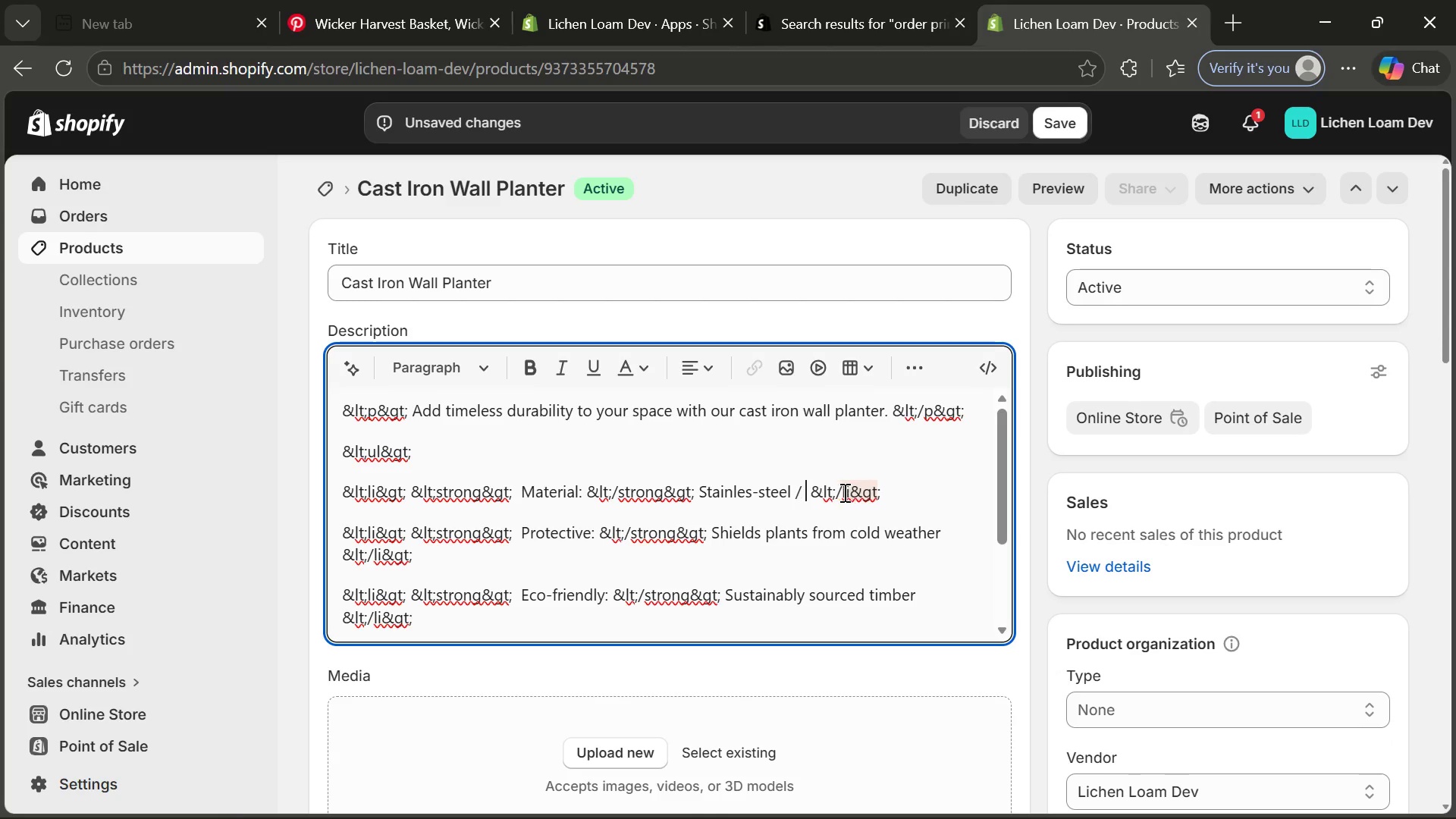 
key(Space)
 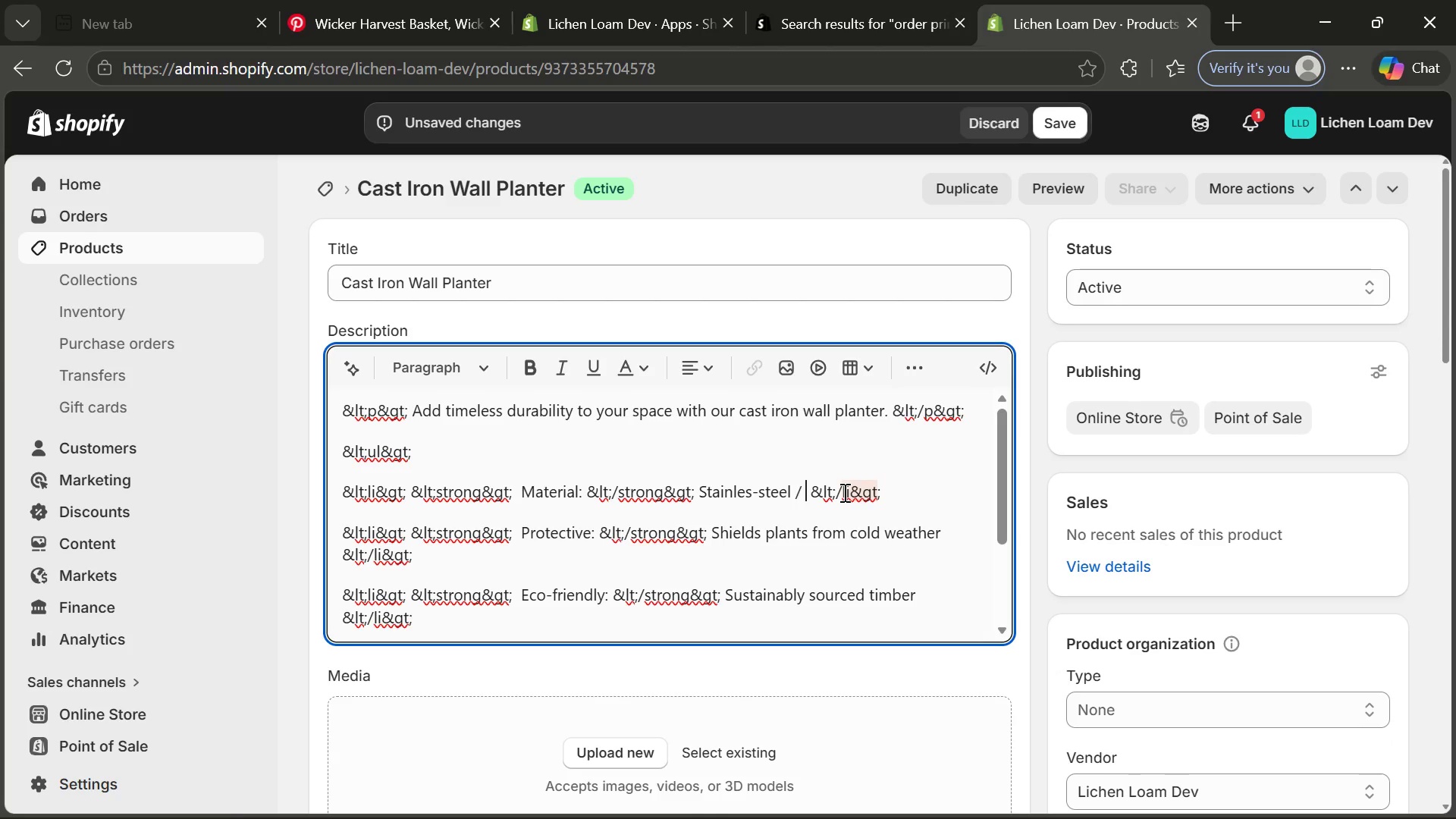 
type(cast iron stri)
key(Backspace)
type(ucture)
 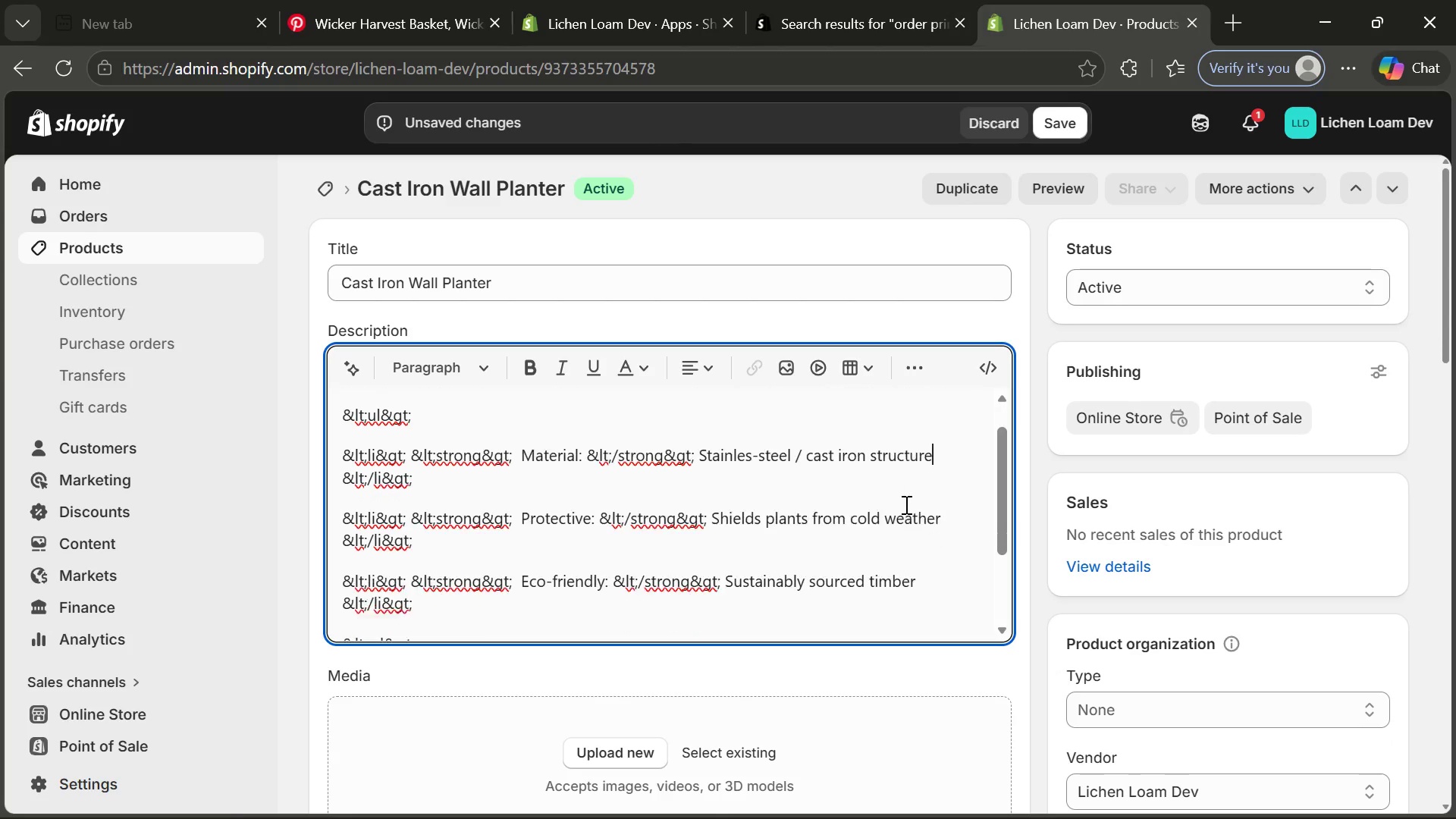 
wait(6.98)
 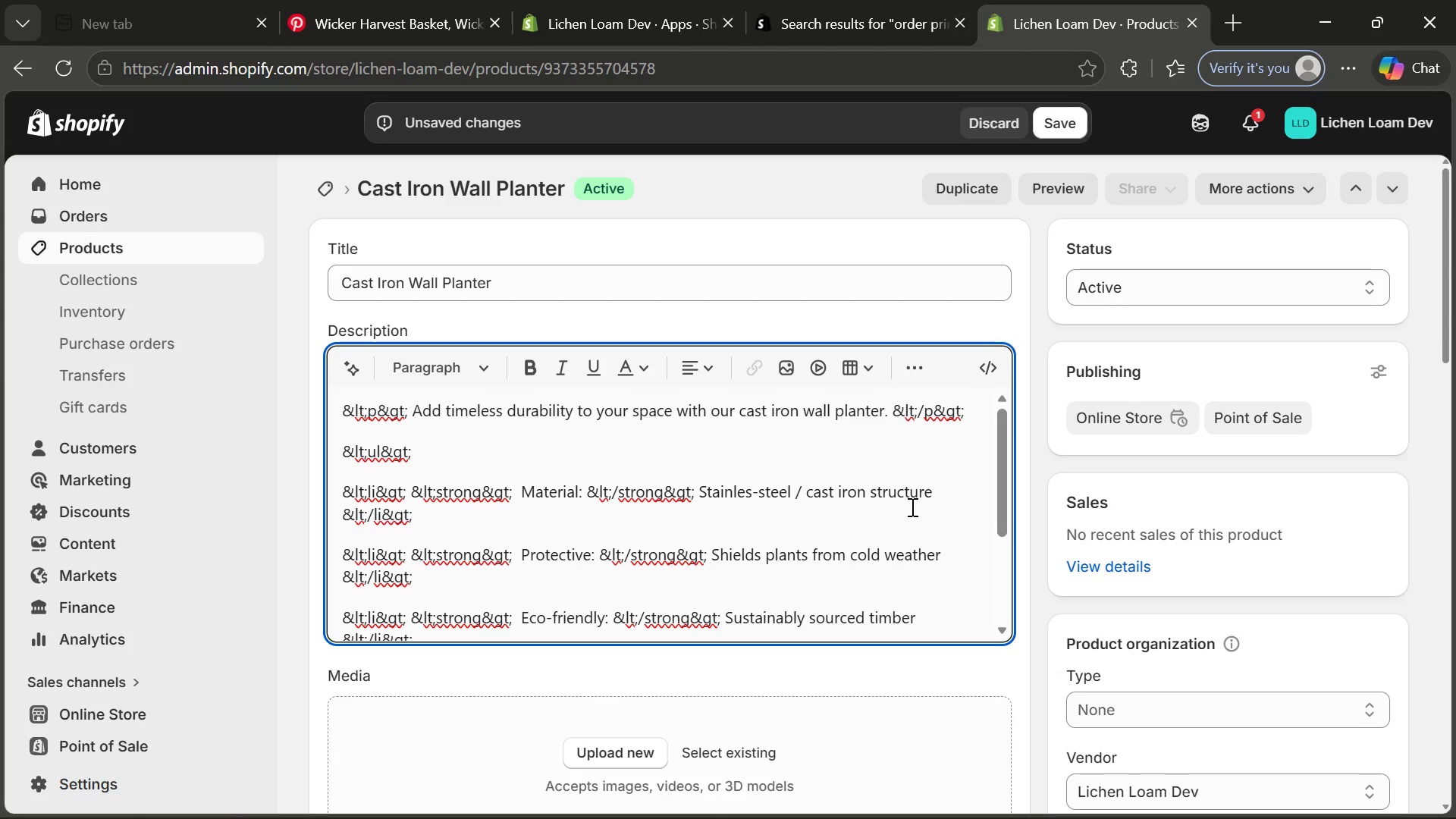 
left_click_drag(start_coordinate=[516, 471], to_coordinate=[566, 474])
 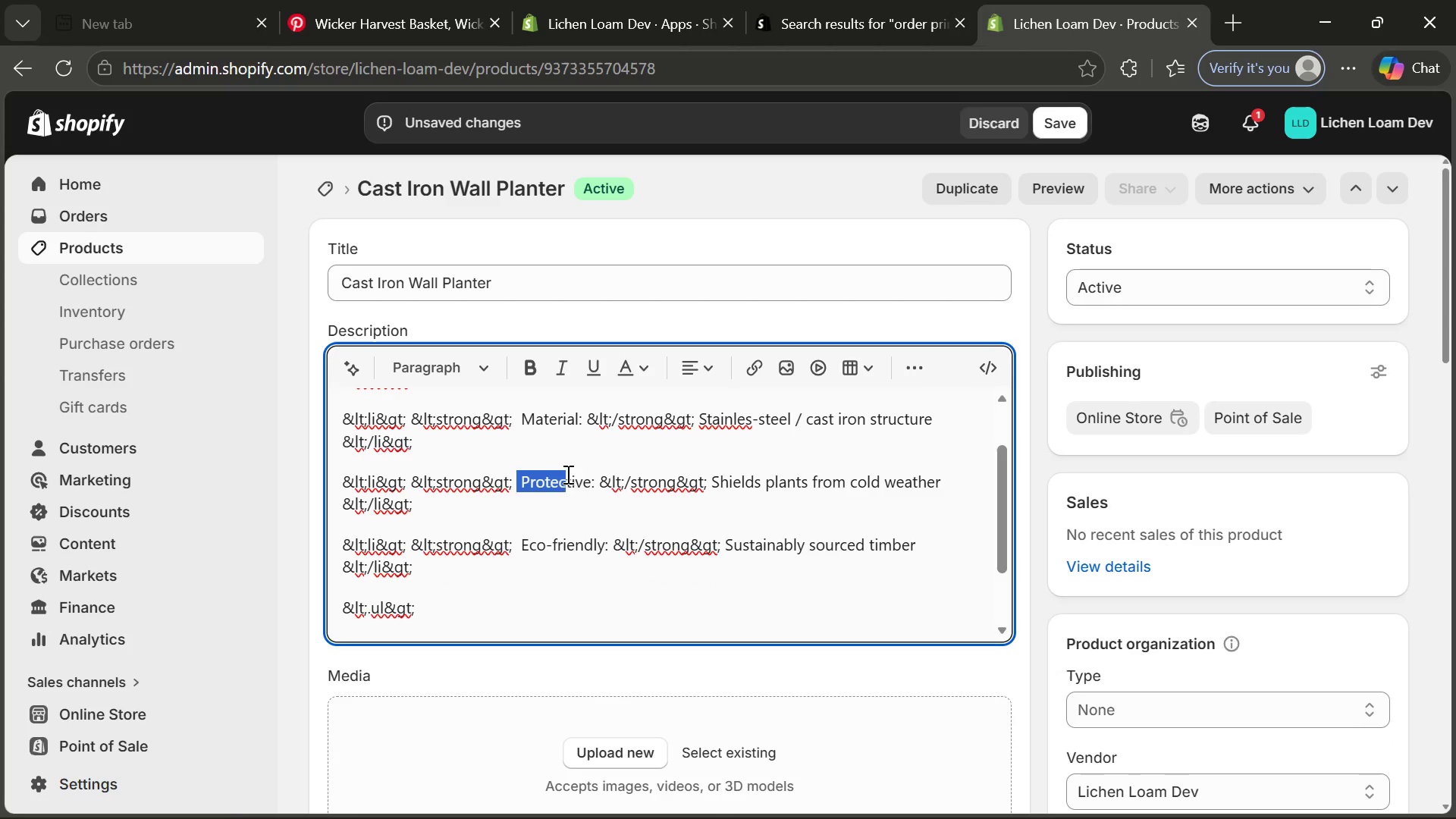 
double_click([566, 474])
 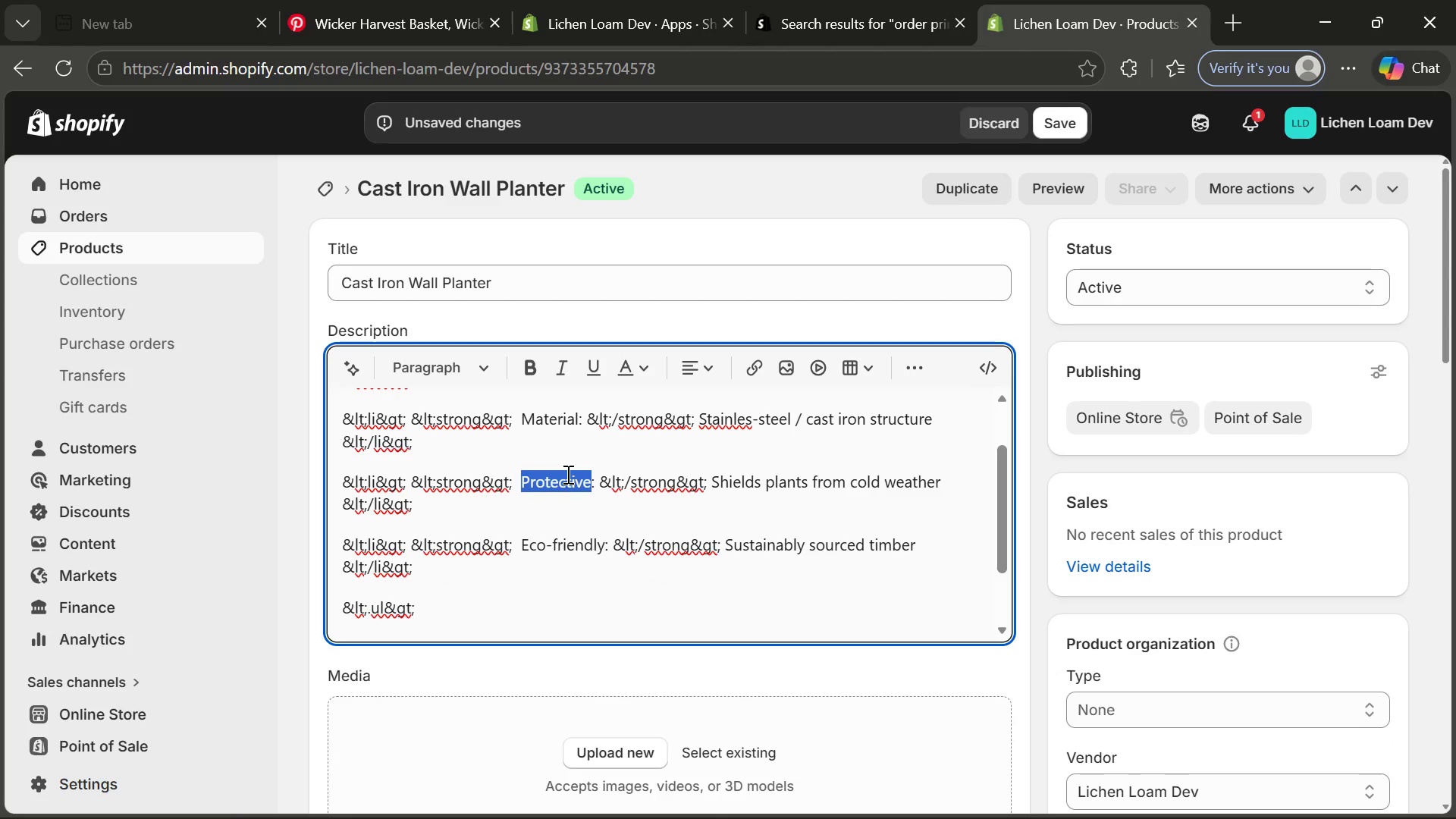 
type(Durabk)
key(Backspace)
type(le)
 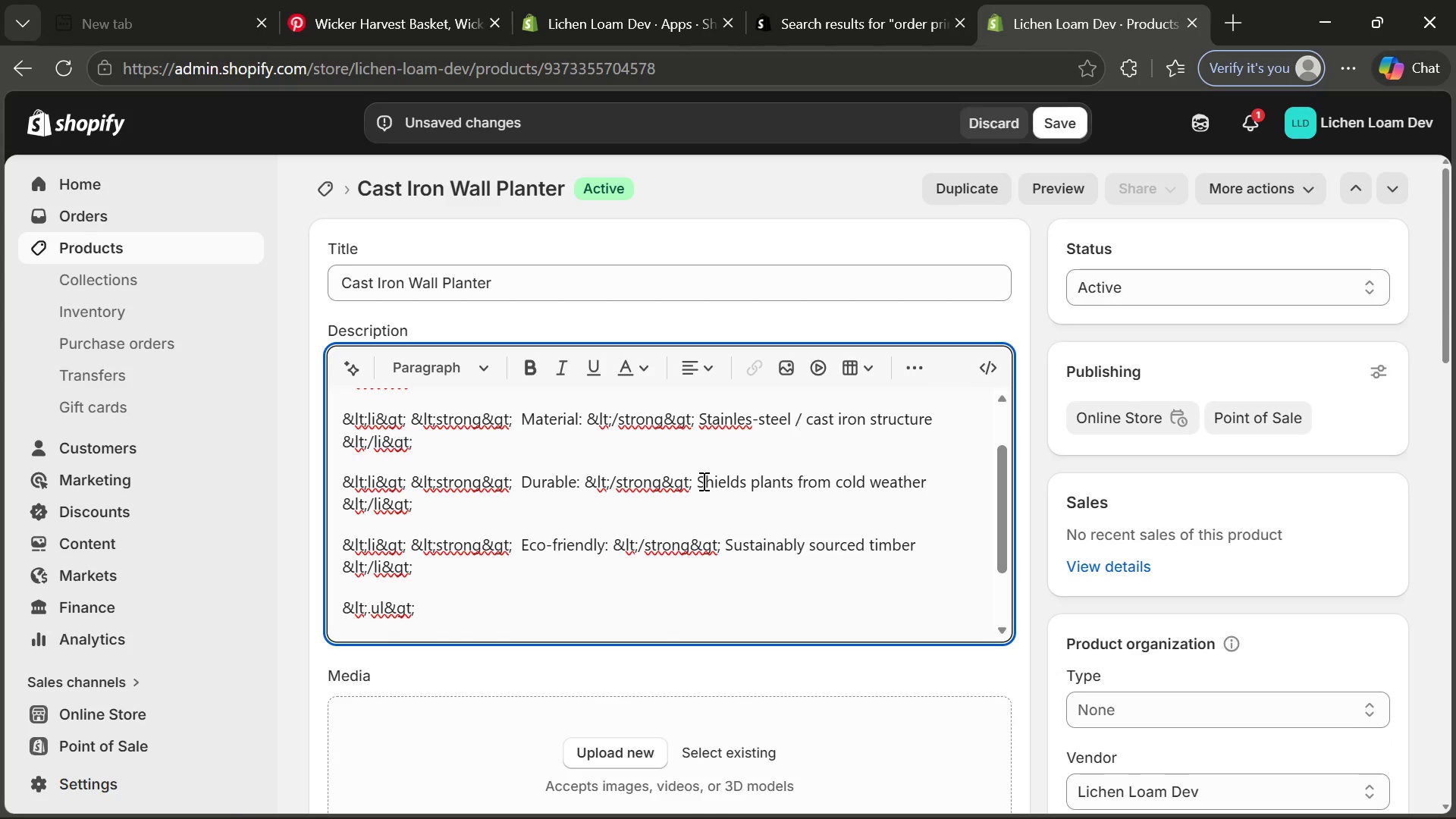 
wait(8.94)
 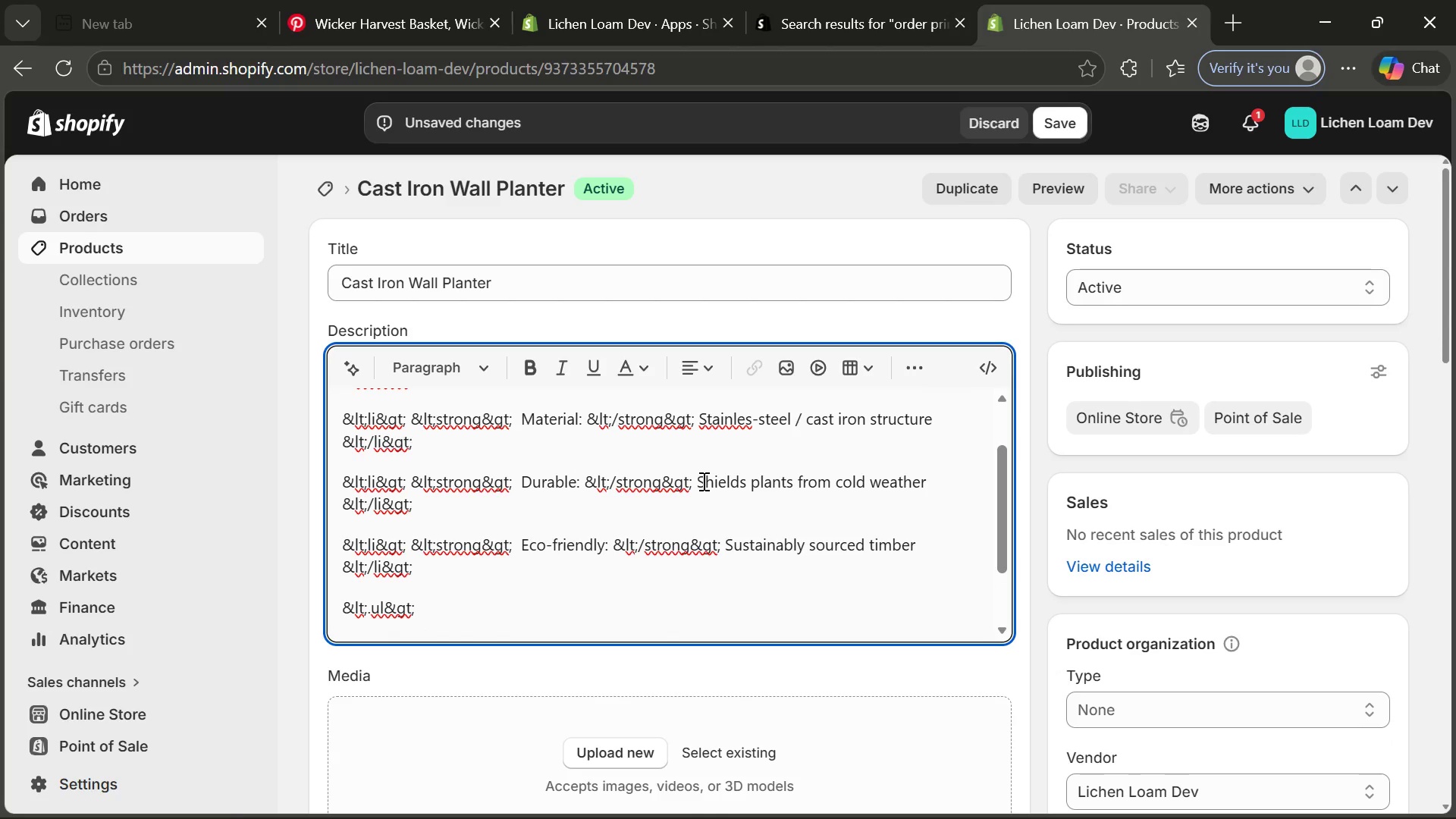 
left_click_drag(start_coordinate=[704, 482], to_coordinate=[821, 467])
 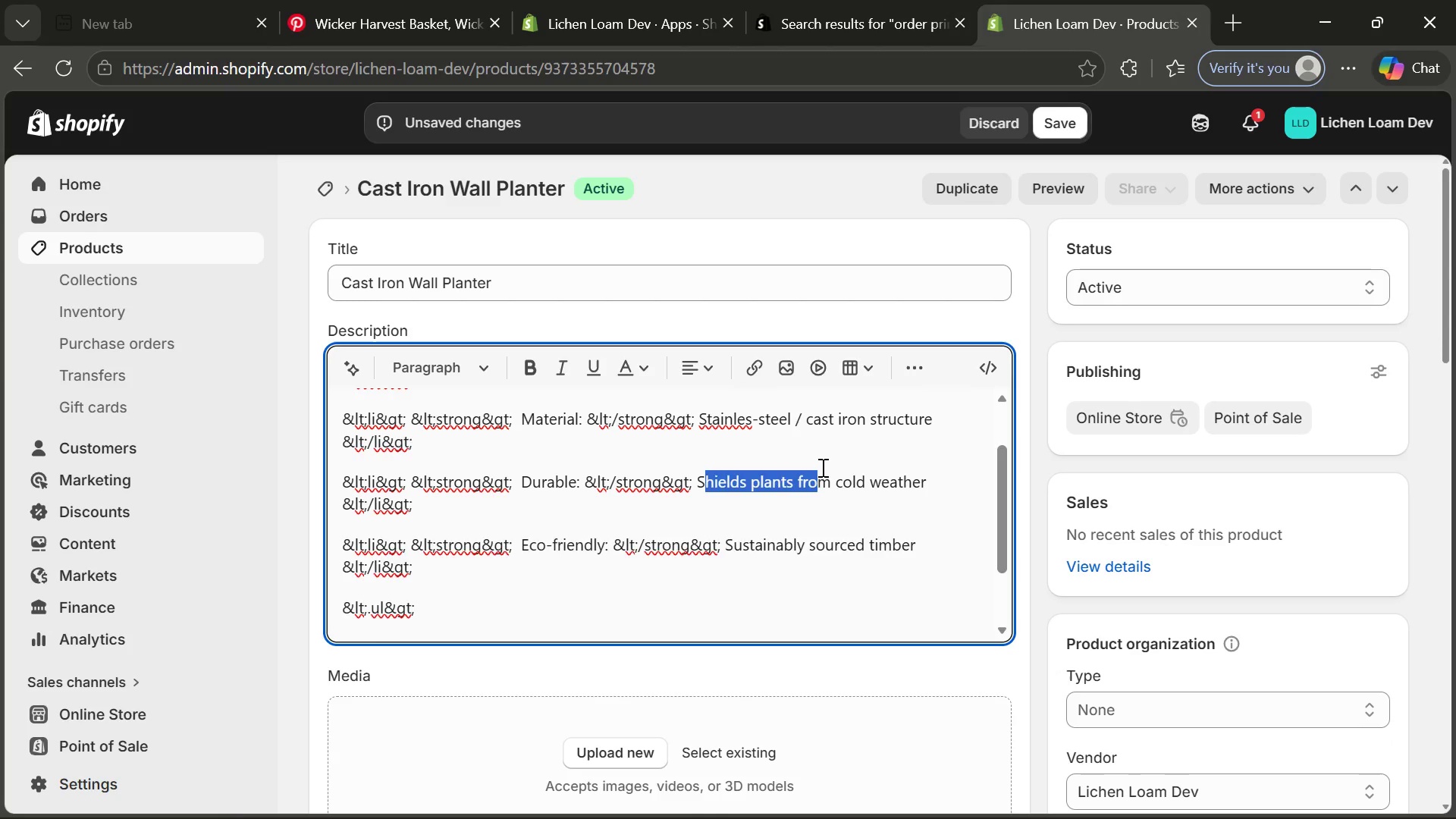 
key(Backspace)
 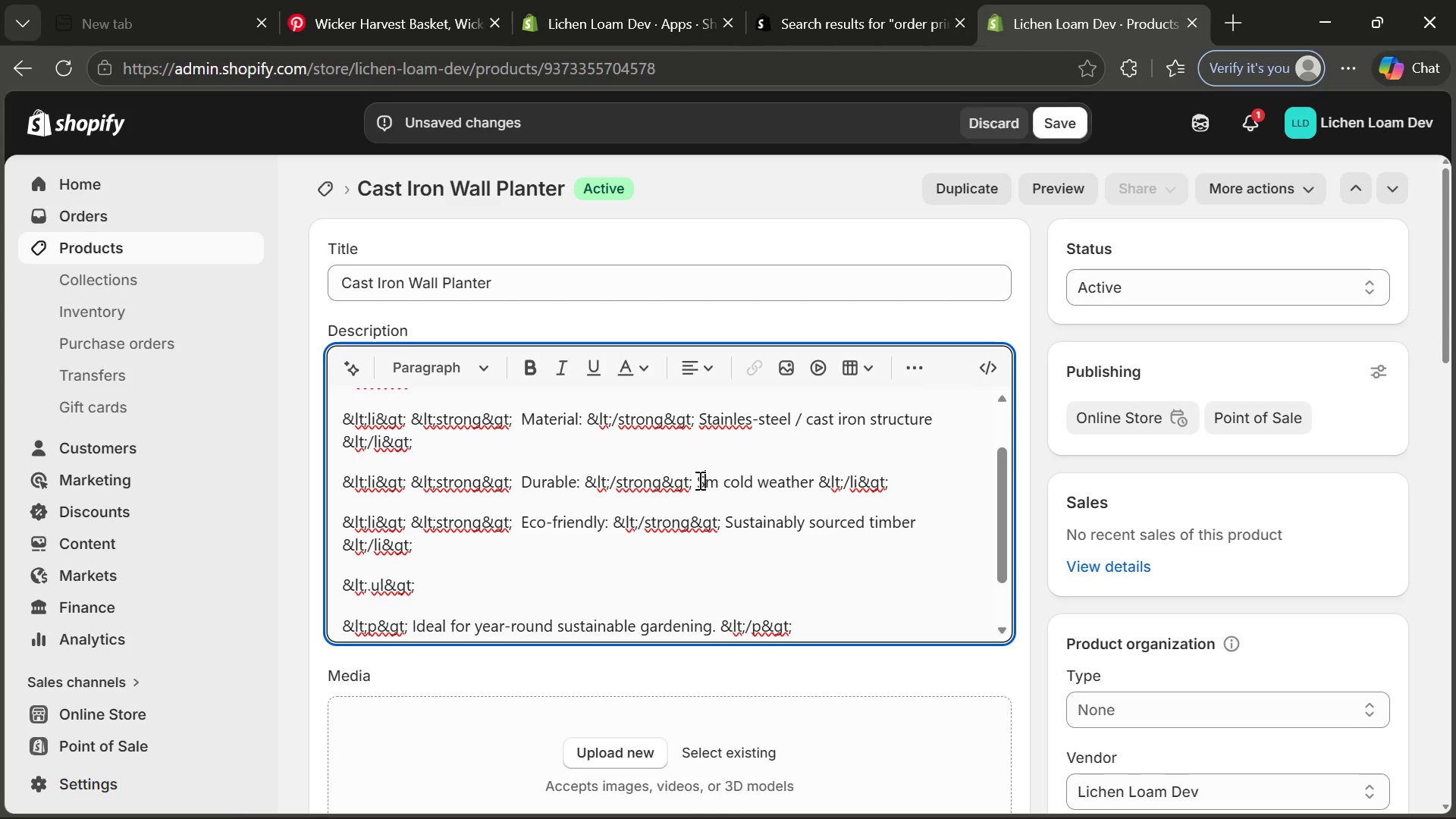 
left_click_drag(start_coordinate=[698, 480], to_coordinate=[815, 479])
 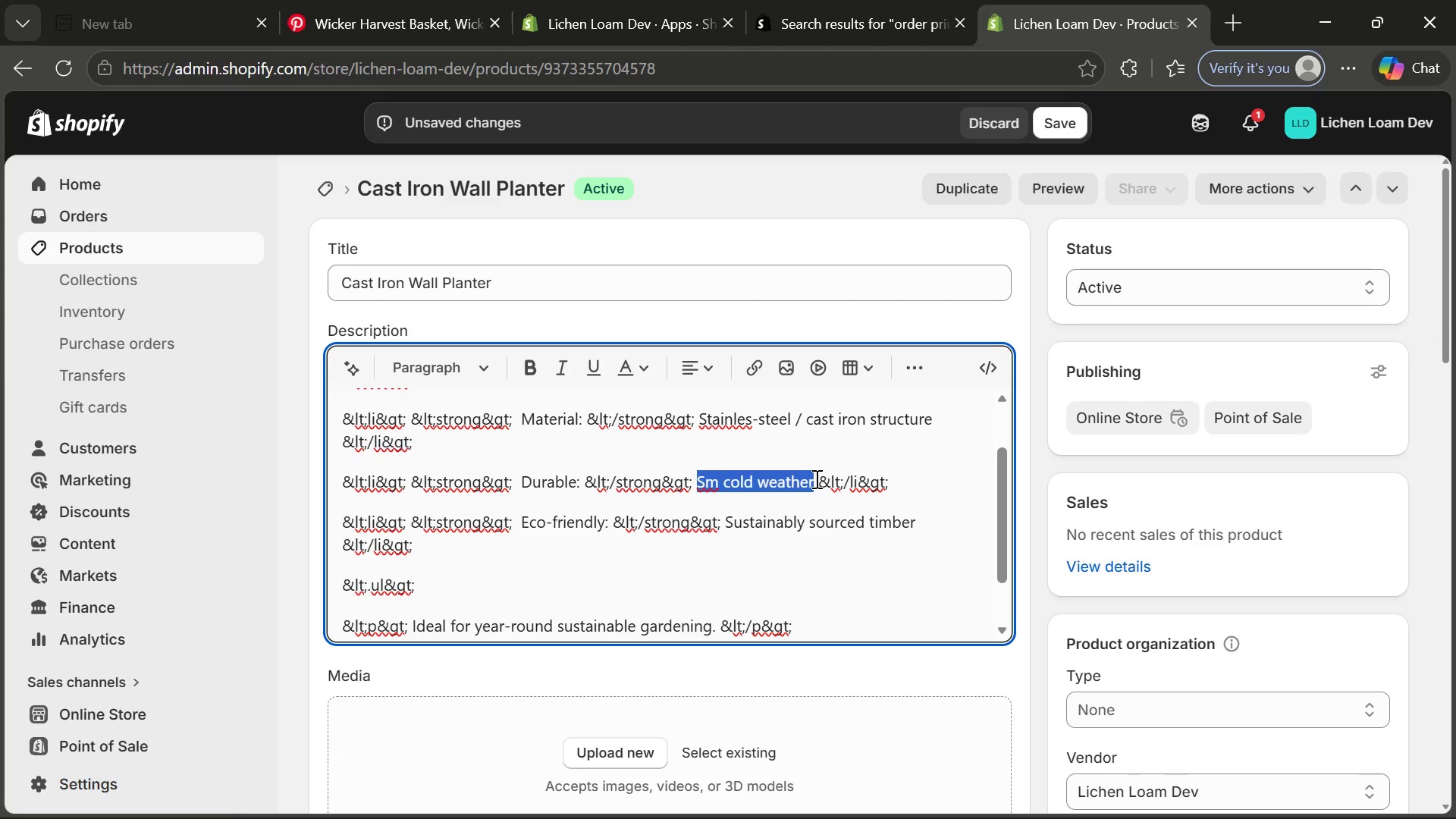 
type(Built for long term use)
 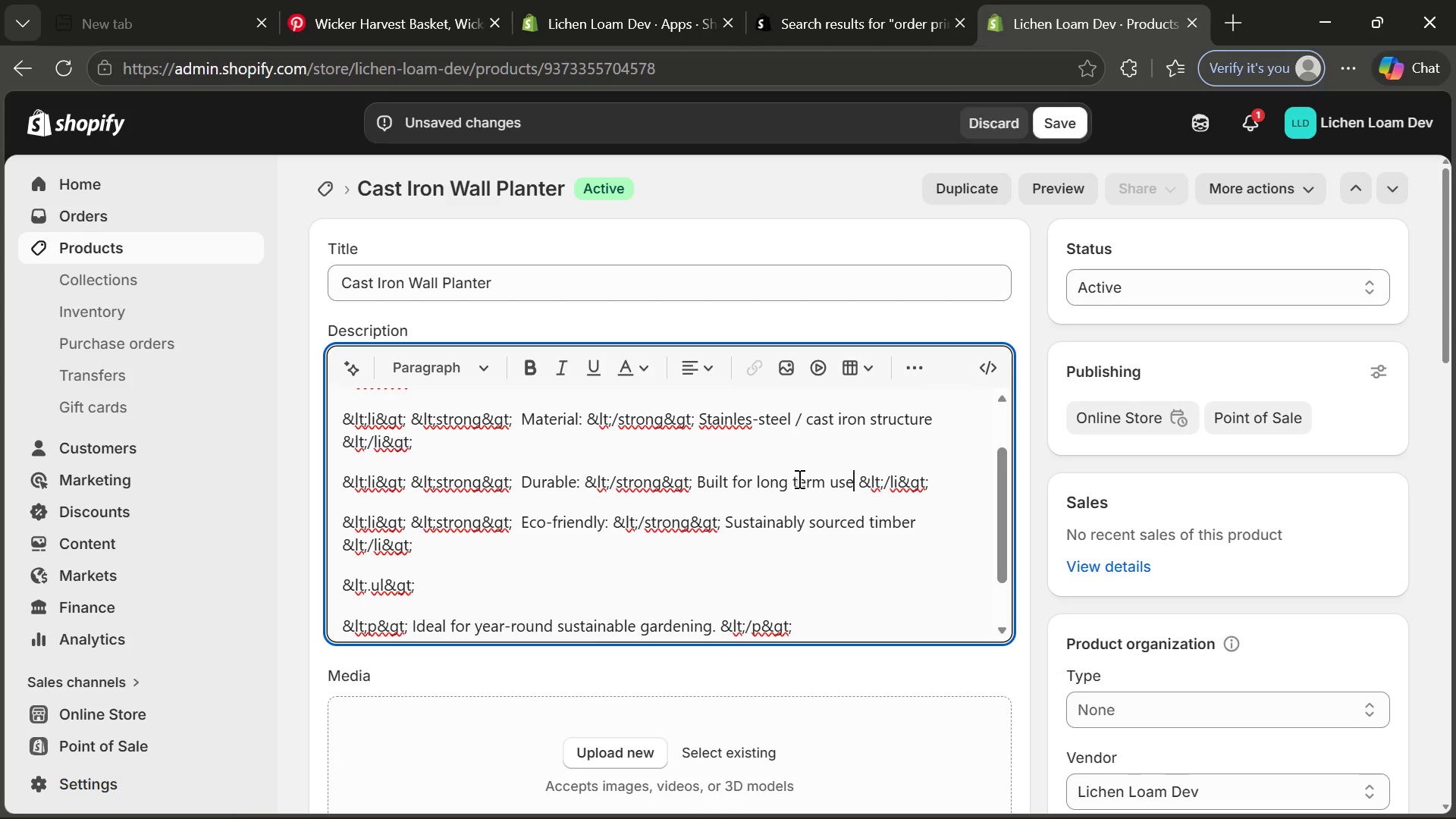 
left_click([794, 479])
 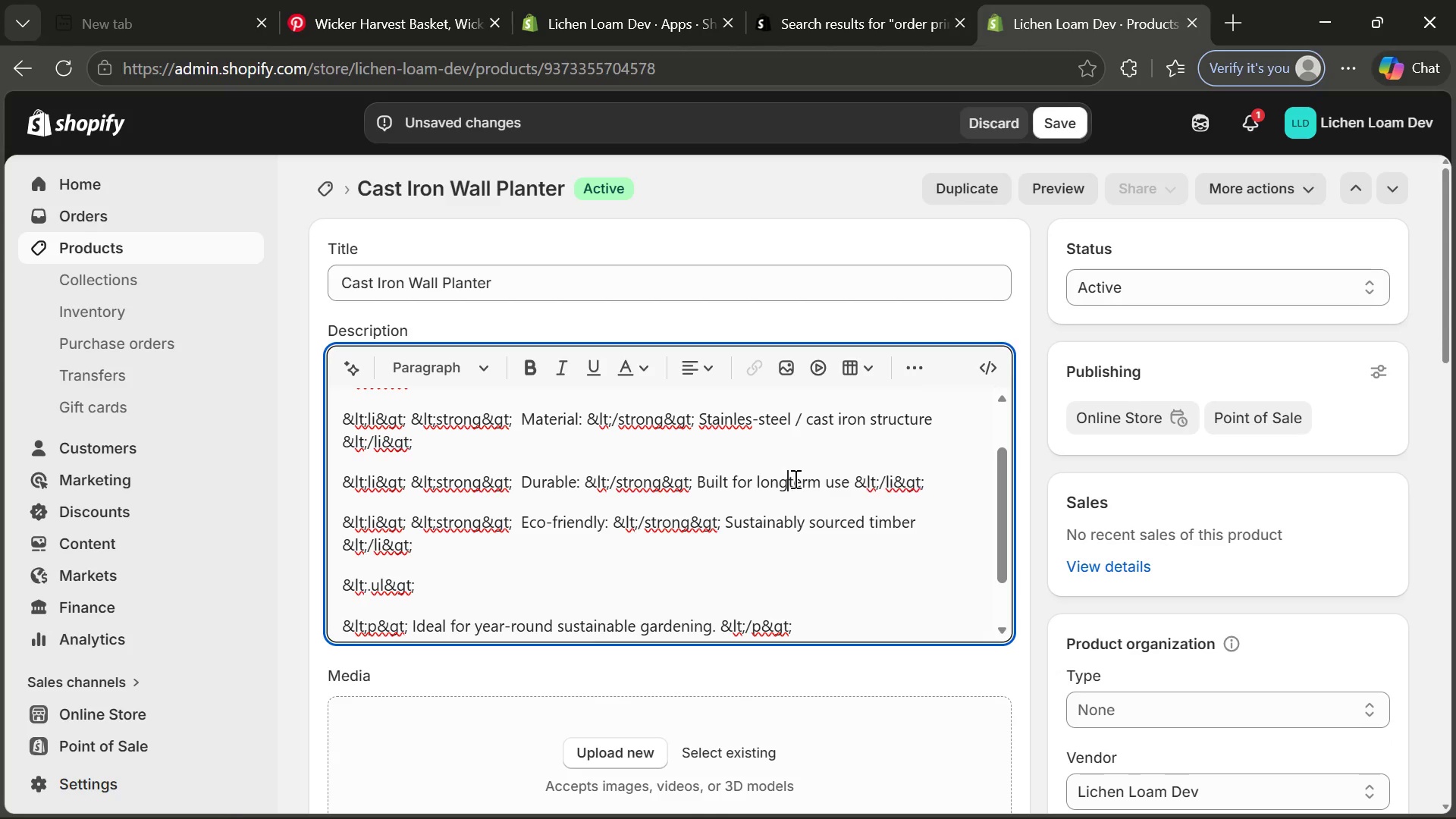 
key(Backspace)
 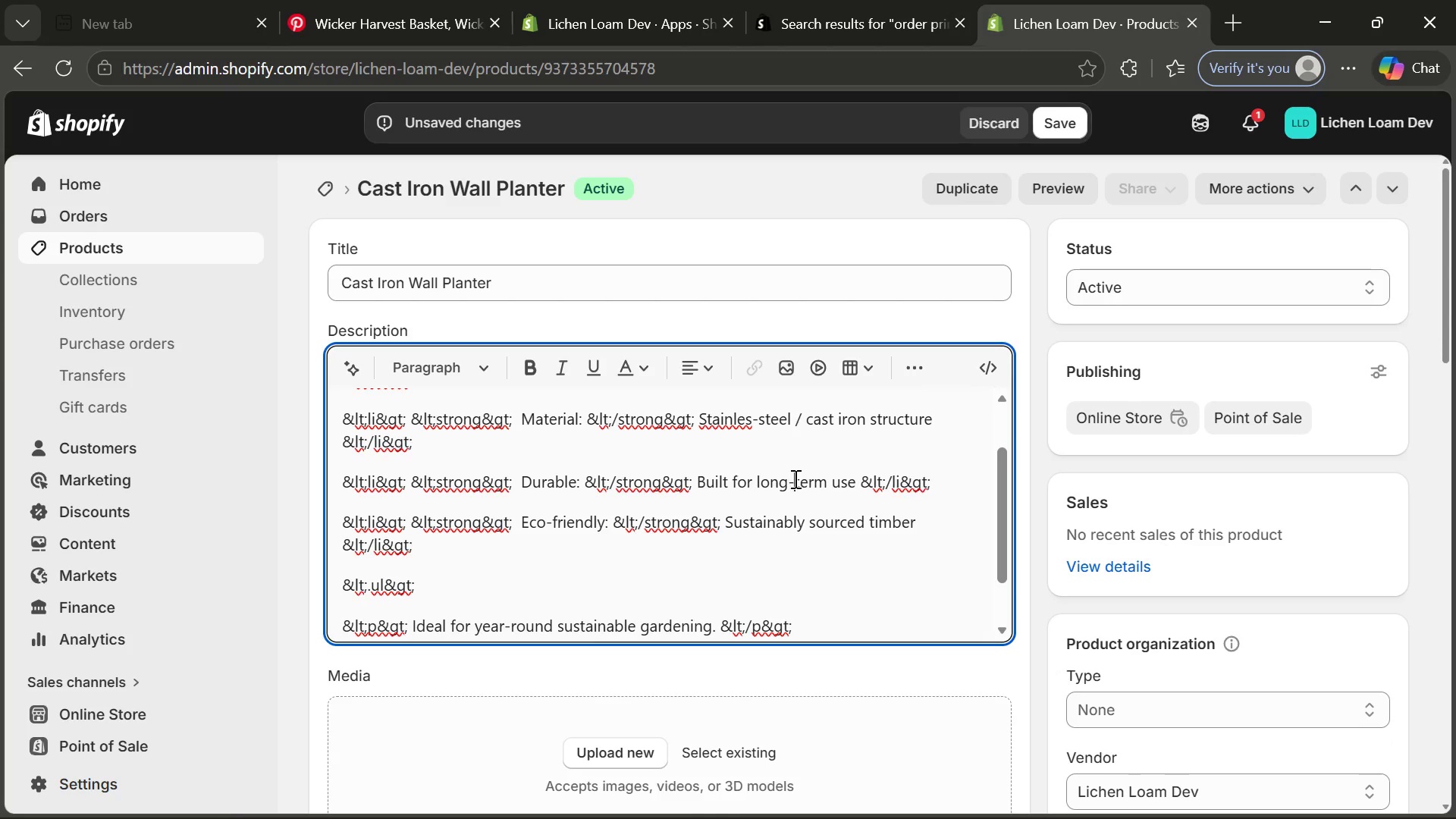 
key(Minus)
 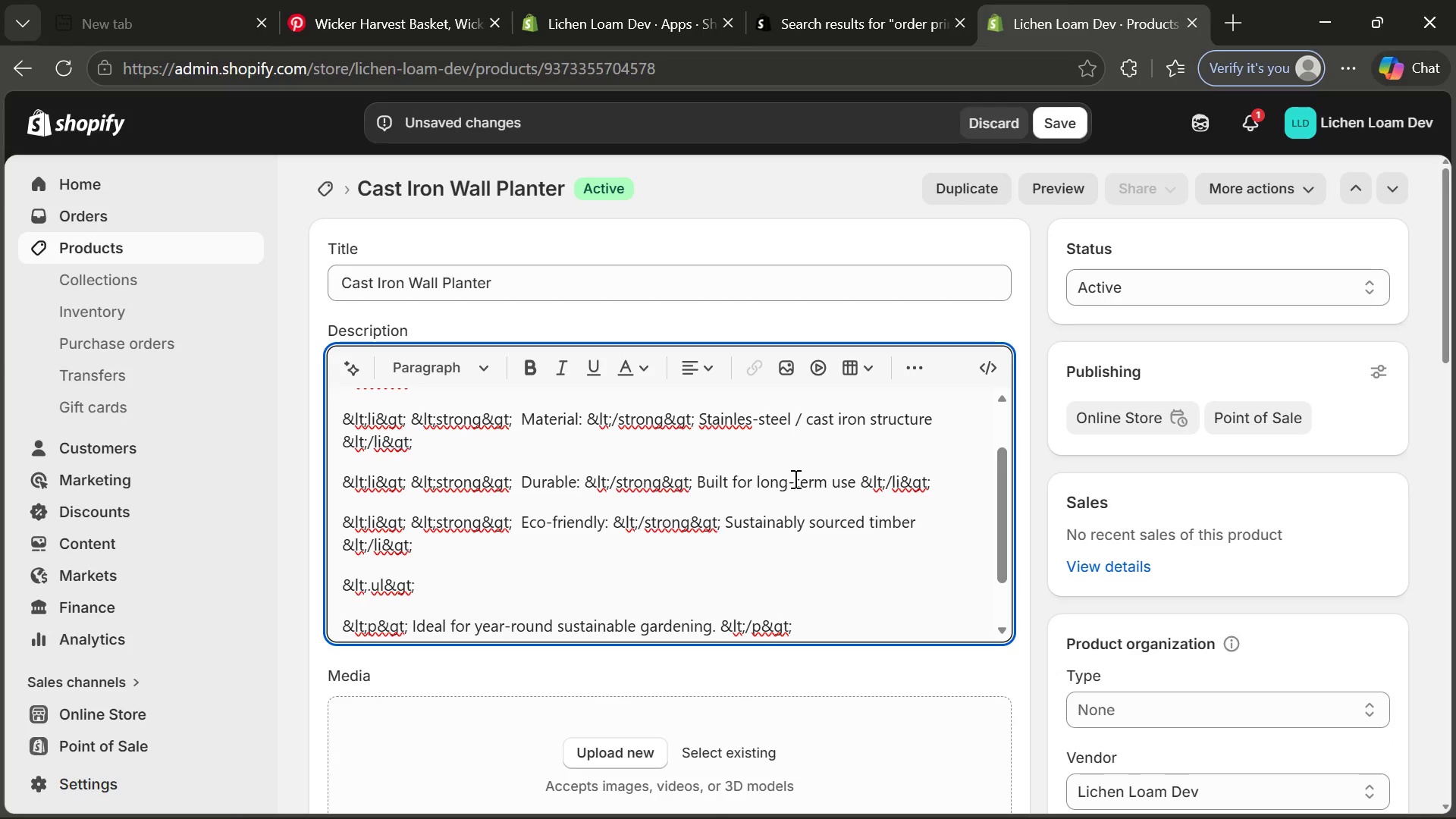 
wait(9.61)
 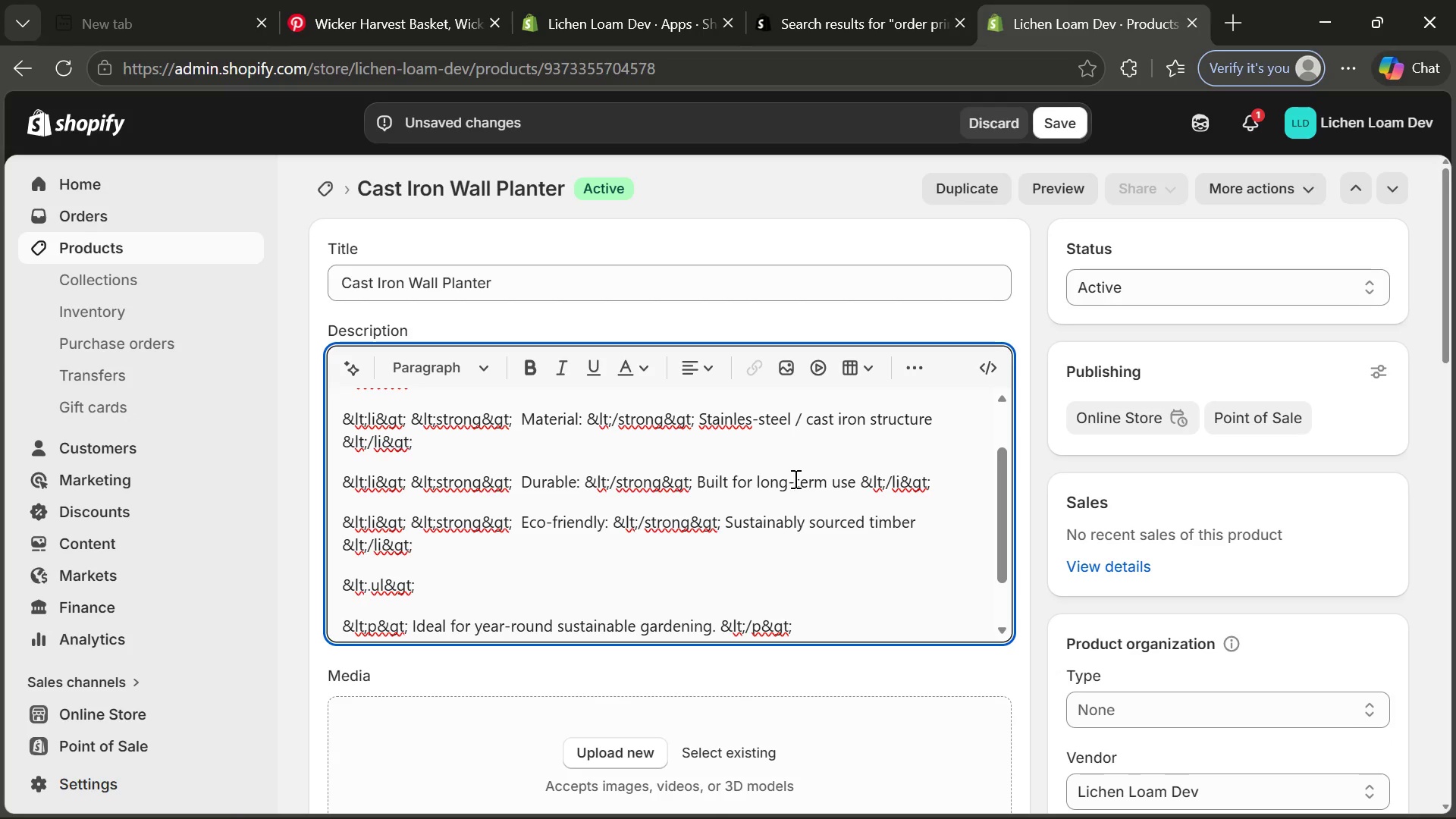 
left_click_drag(start_coordinate=[730, 516], to_coordinate=[931, 521])
 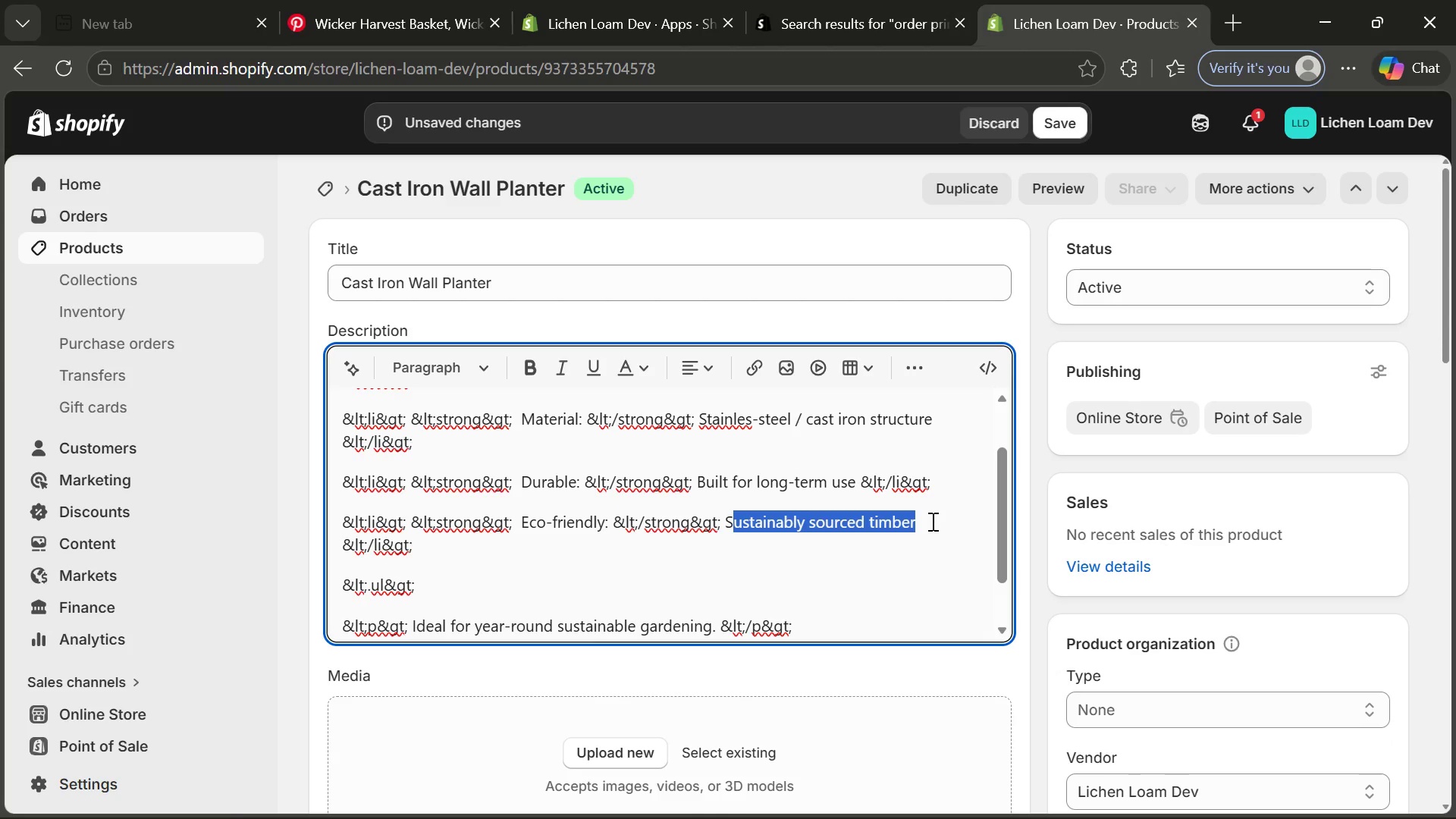 
type(Reusable )
 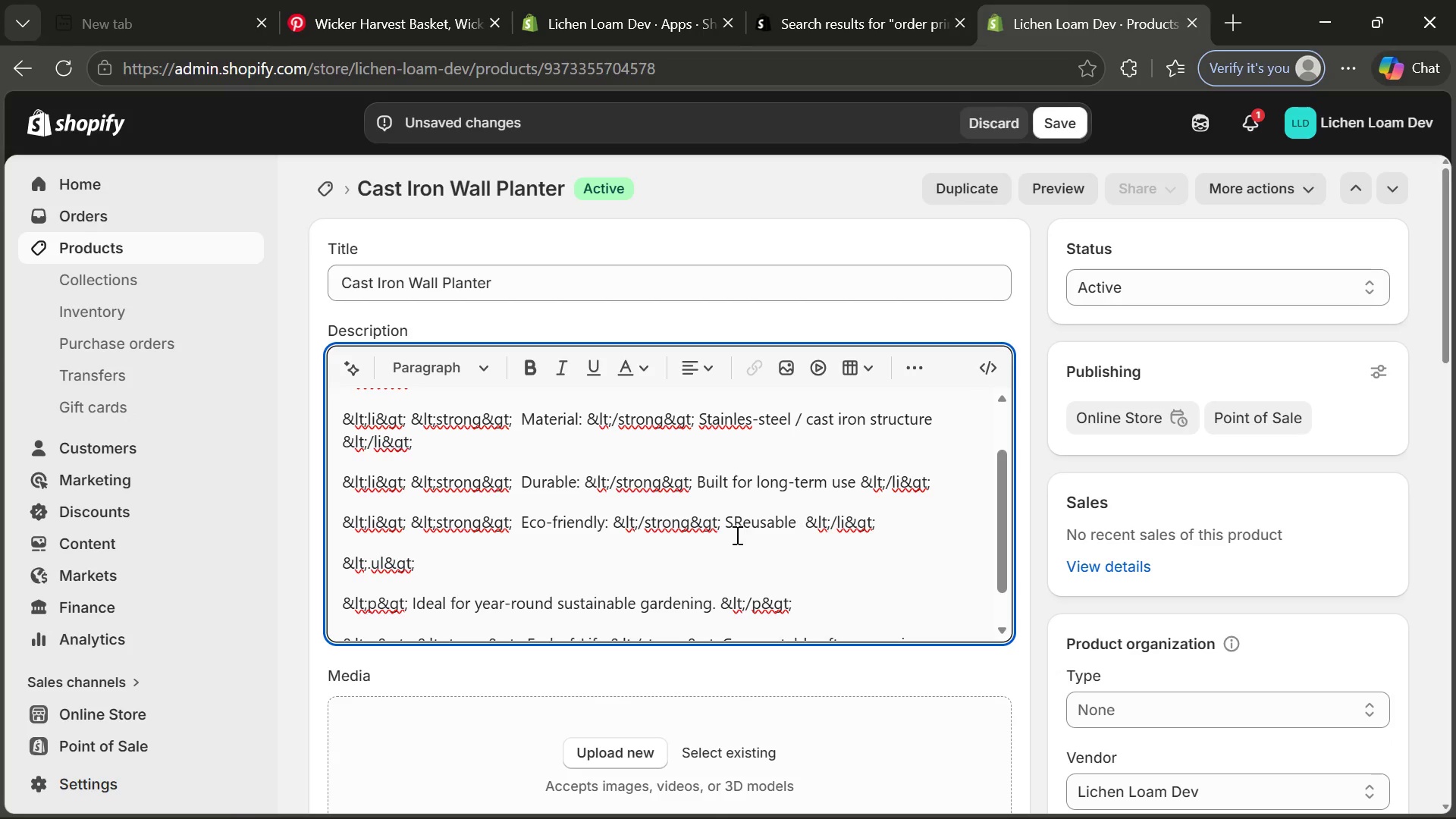 
left_click([732, 529])
 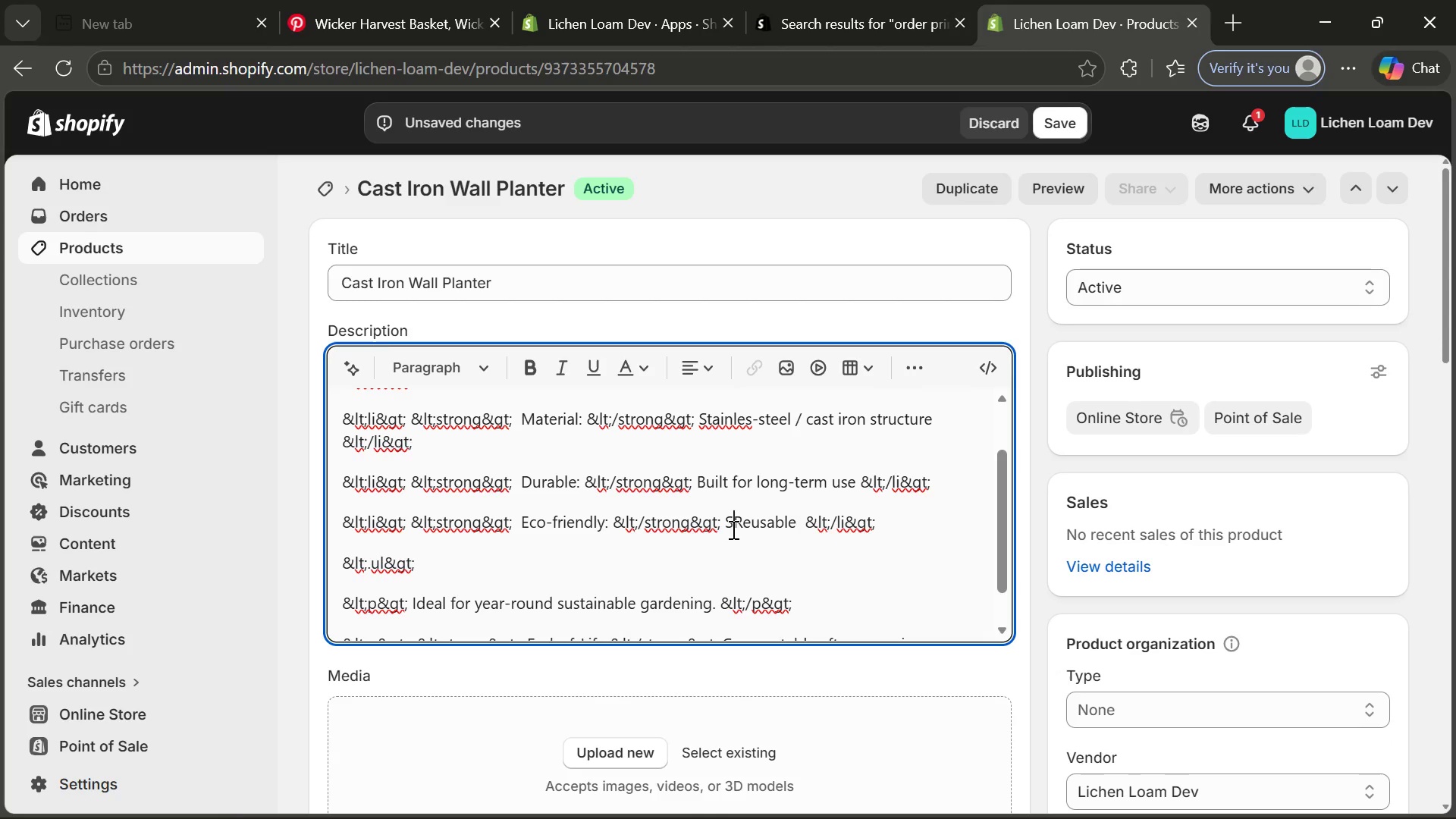 
key(Backspace)
 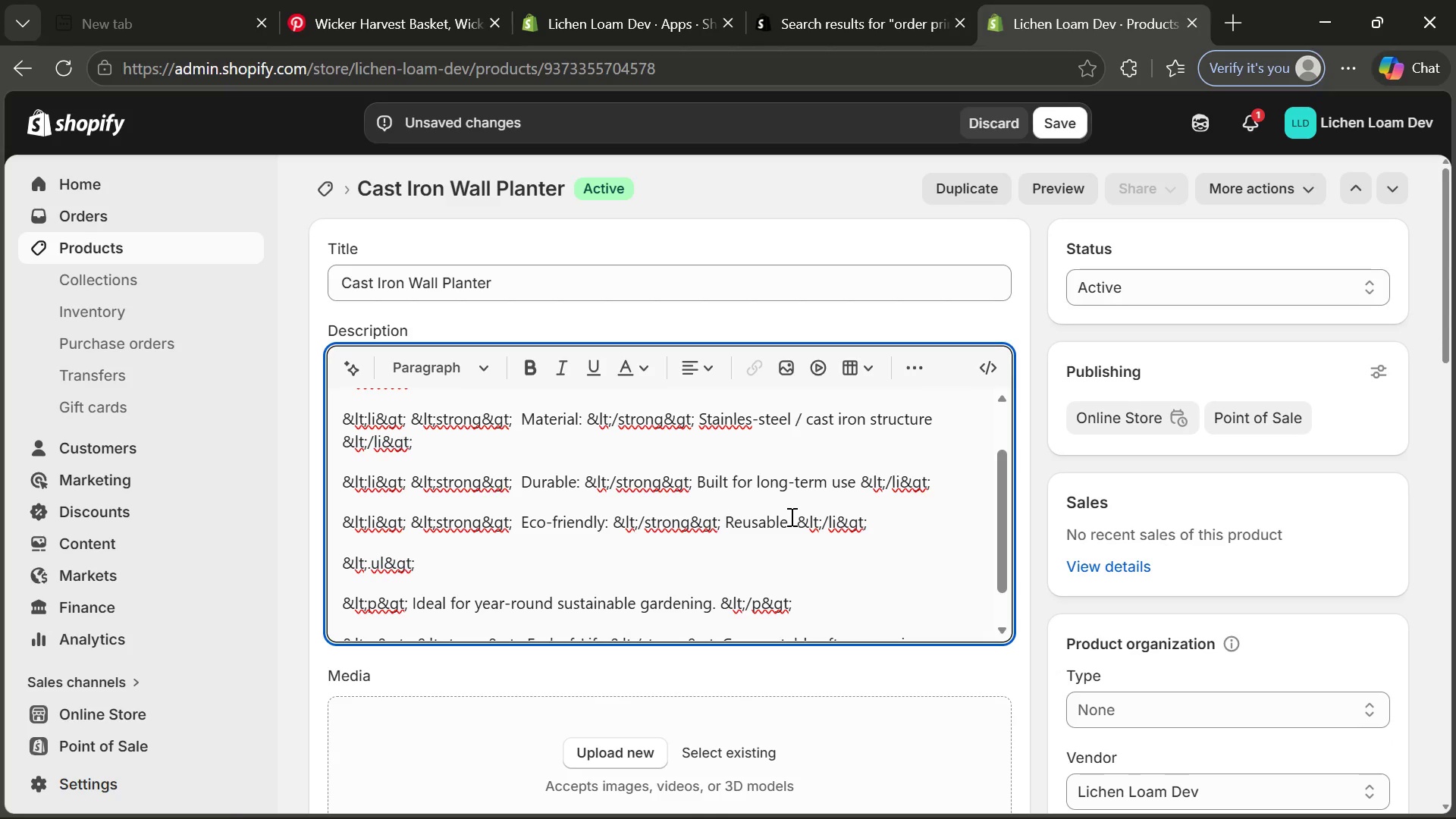 
left_click([790, 516])
 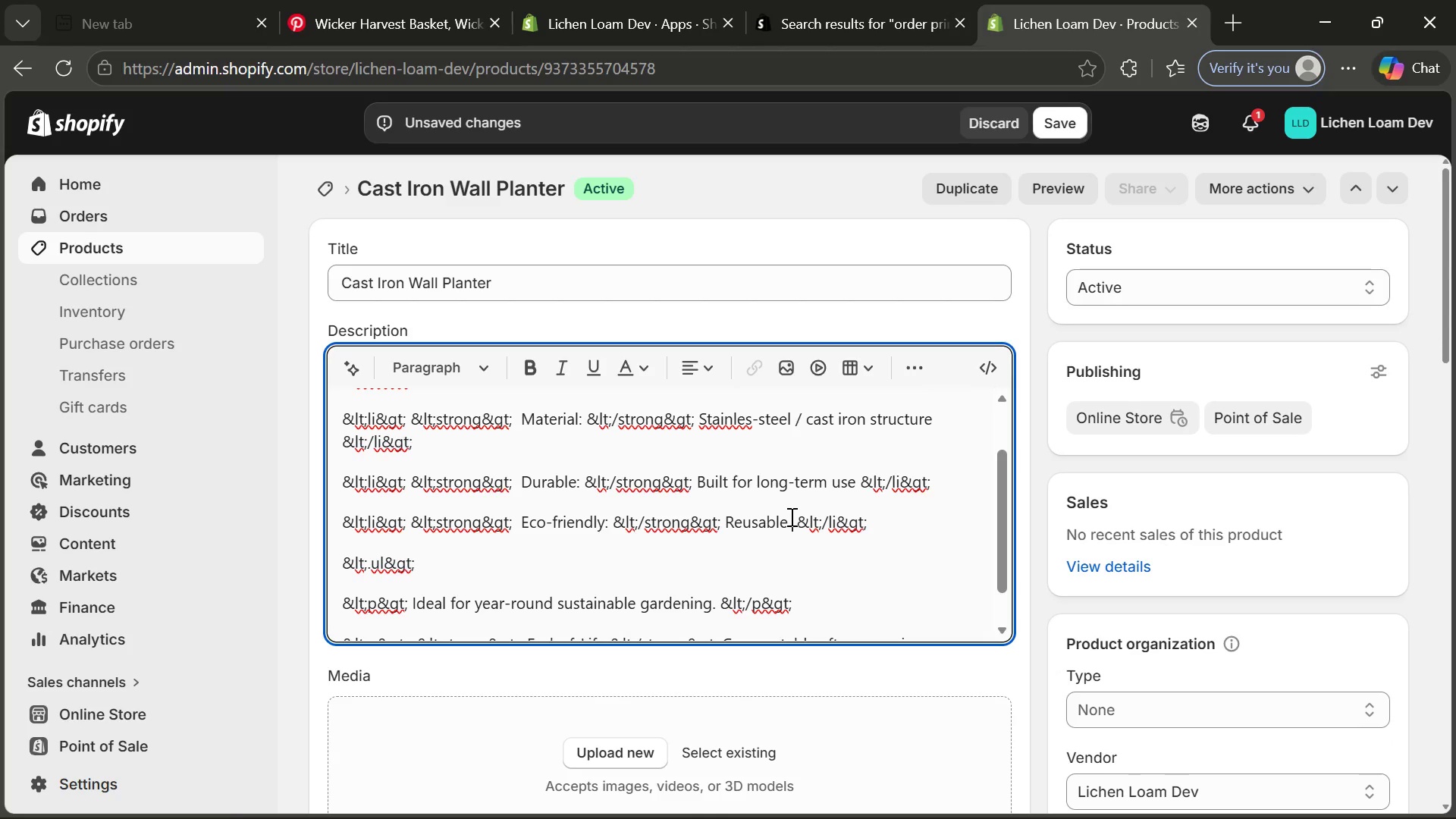 
type(and rec)
 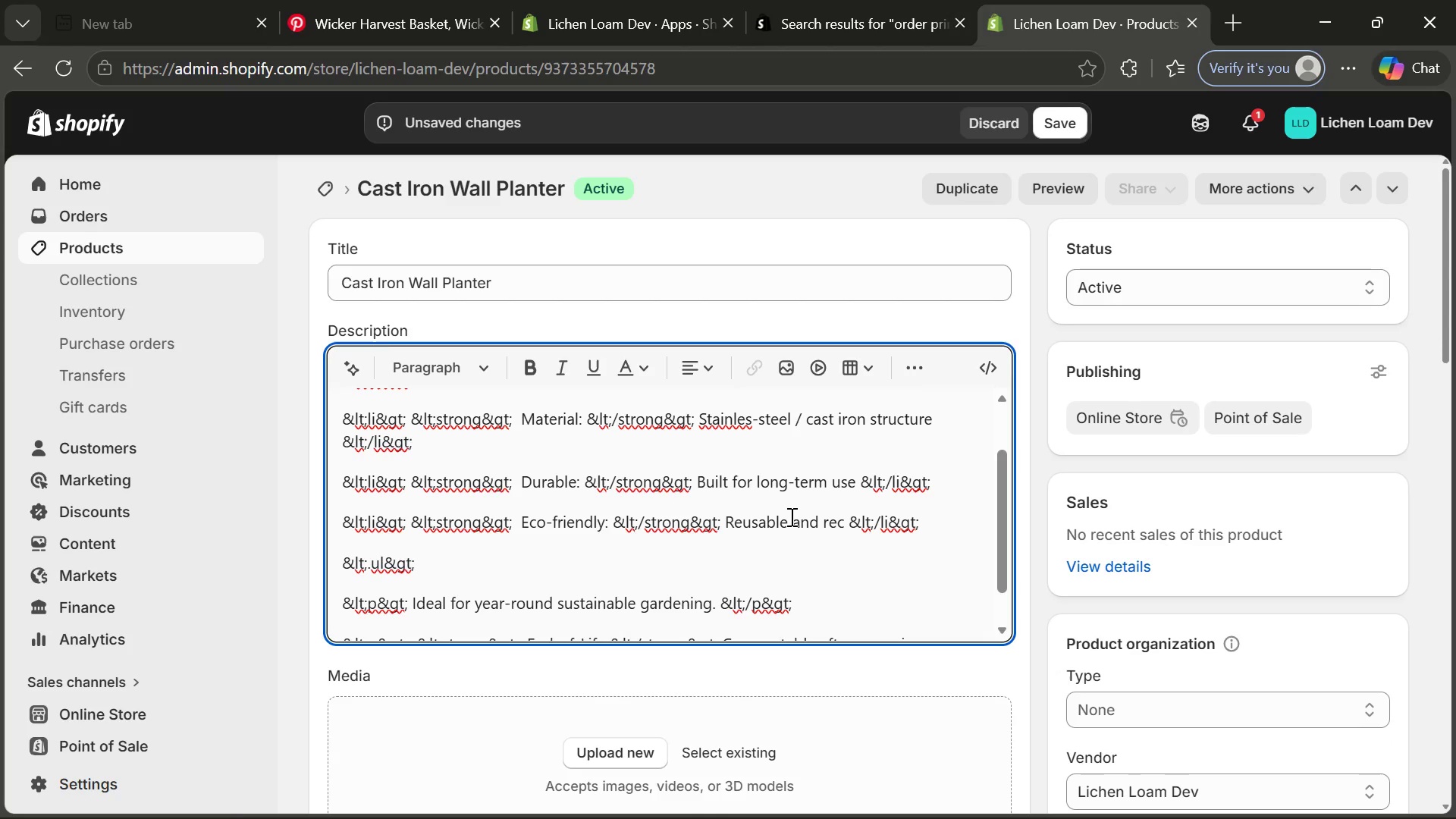 
type(ycl)
 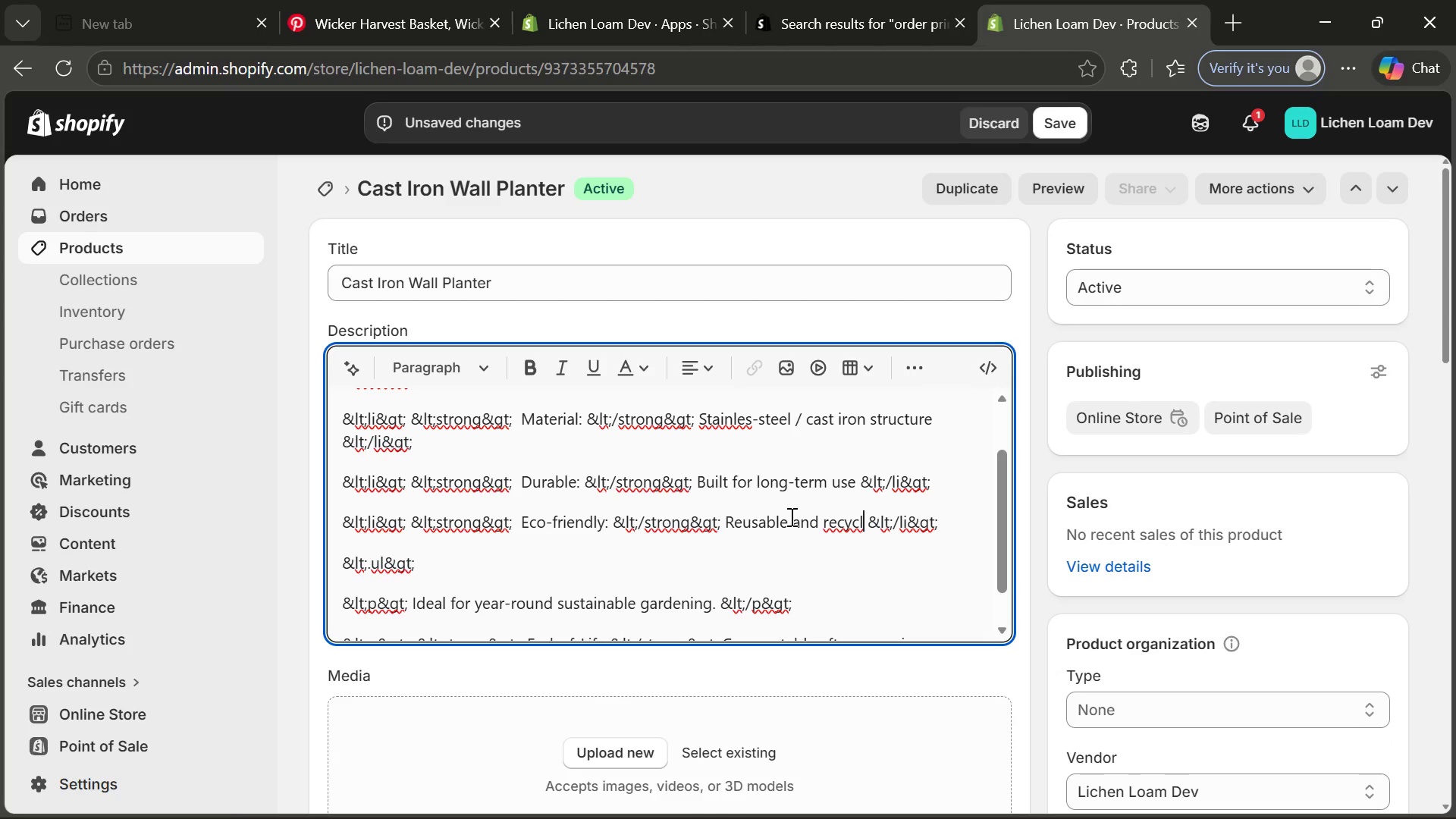 
type(able)
 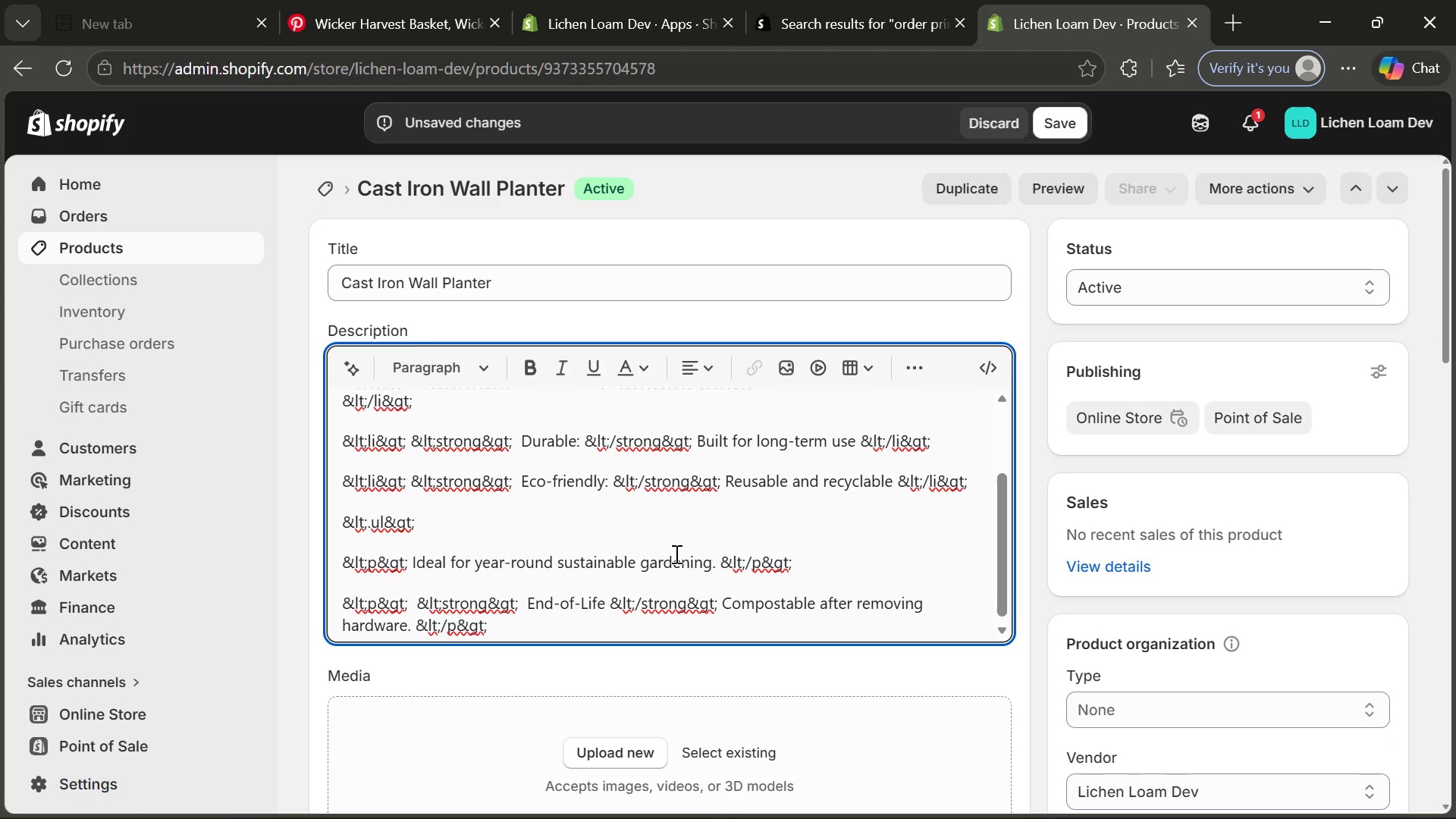 
wait(12.3)
 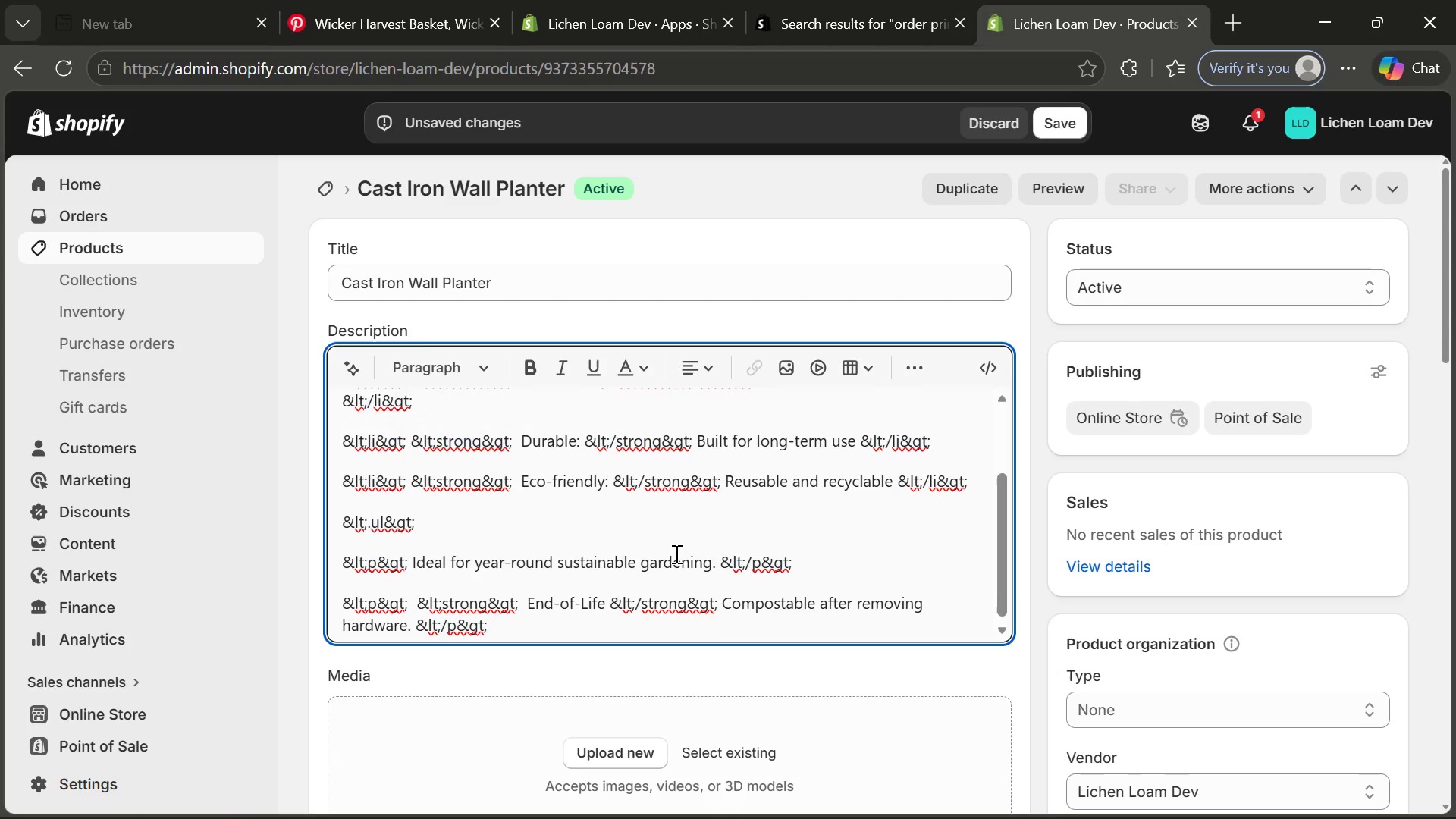 
left_click_drag(start_coordinate=[411, 548], to_coordinate=[713, 548])
 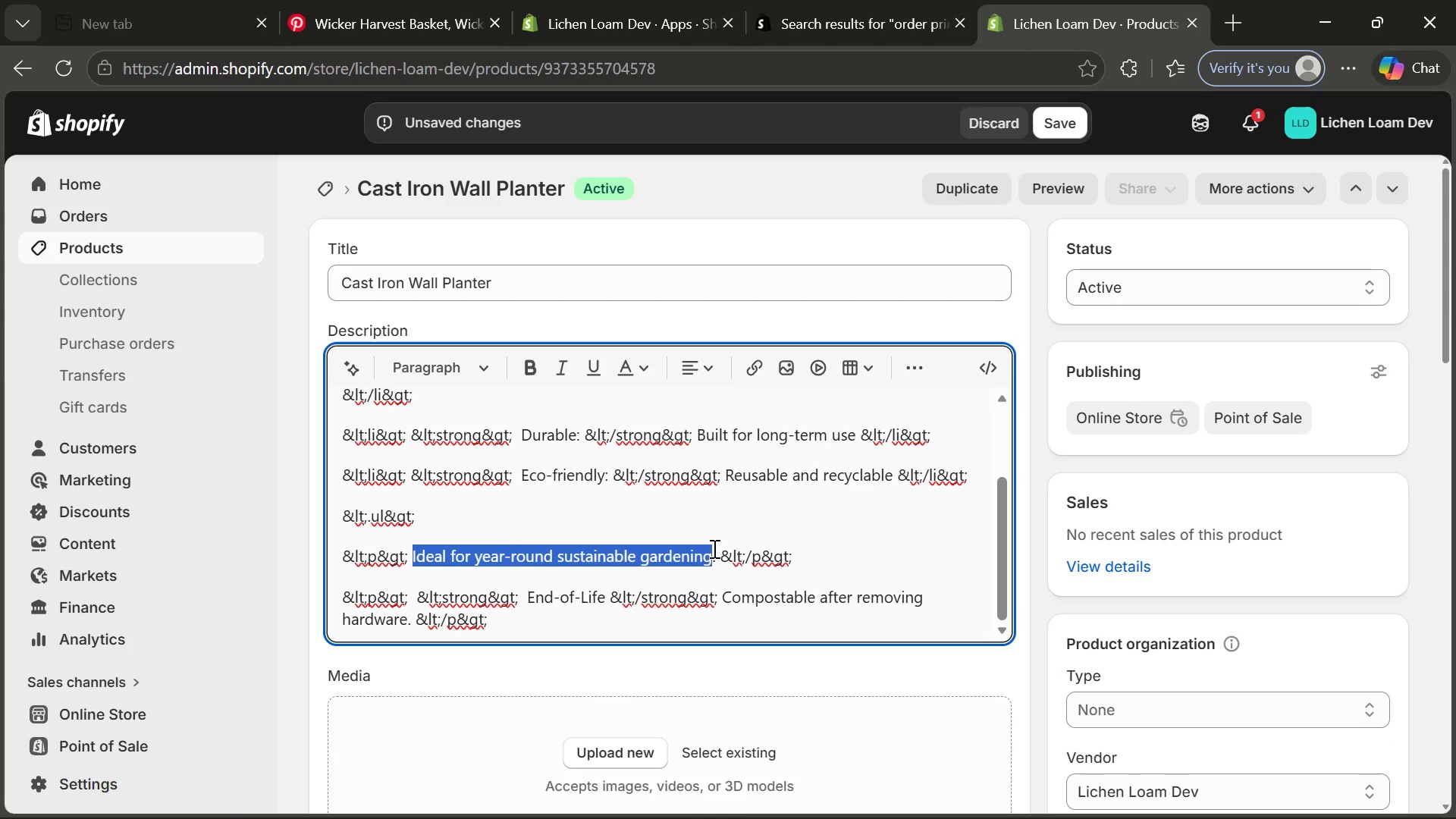 
type(Perfect for indoor and outdoor vertical a)
key(Backspace)
 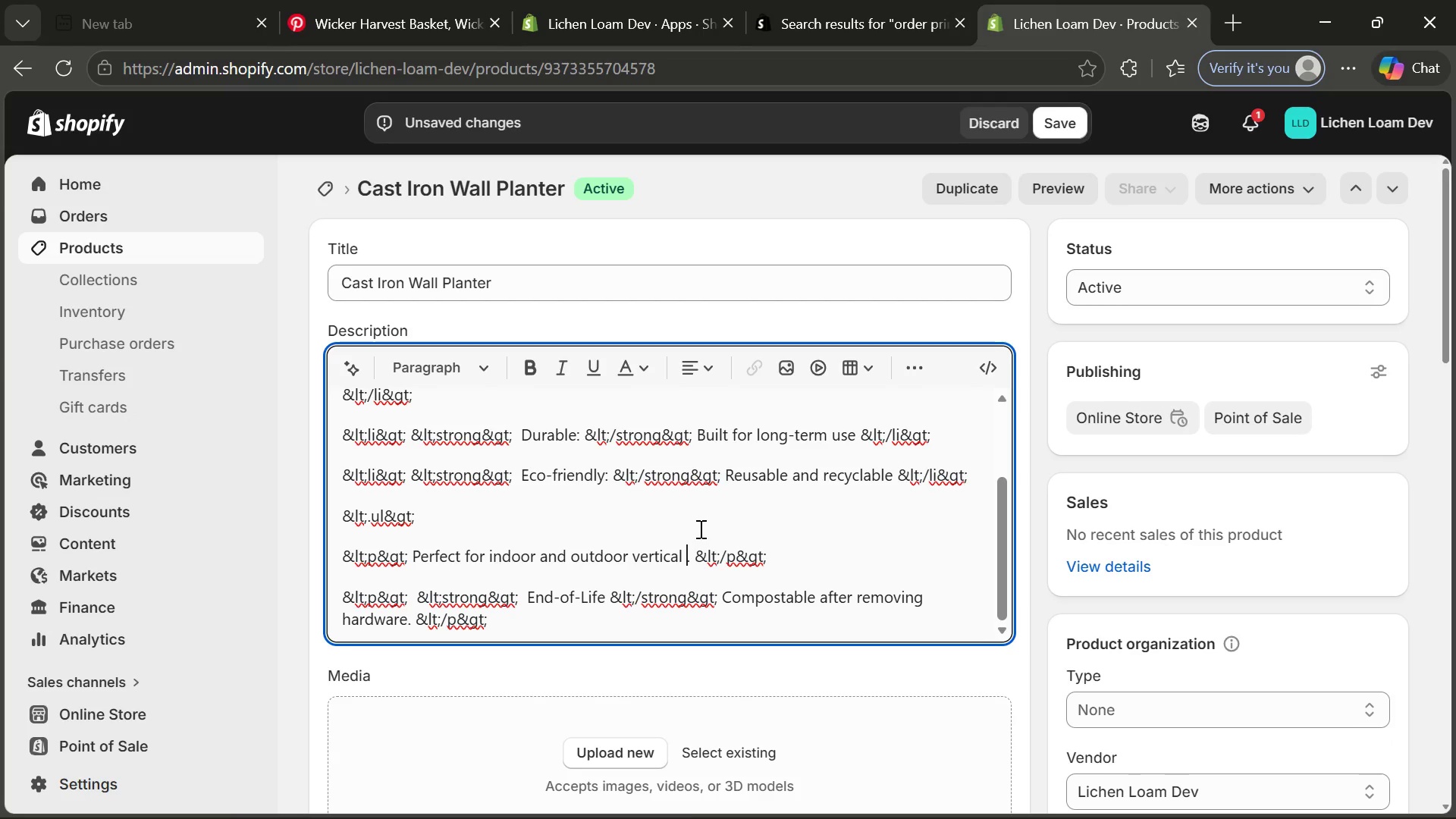 
type(gardeb)
key(Backspace)
type(ning)
 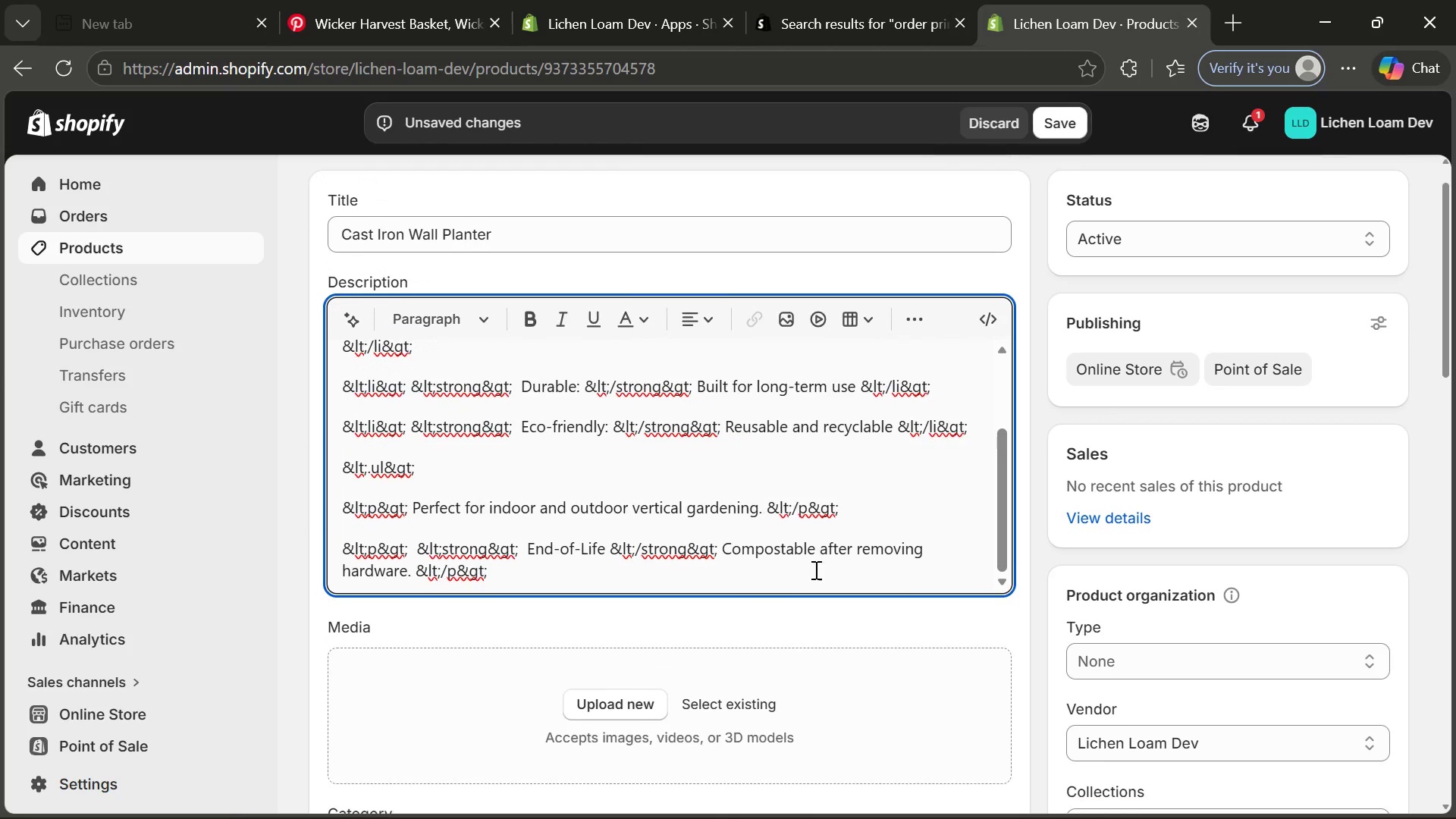 
wait(7.69)
 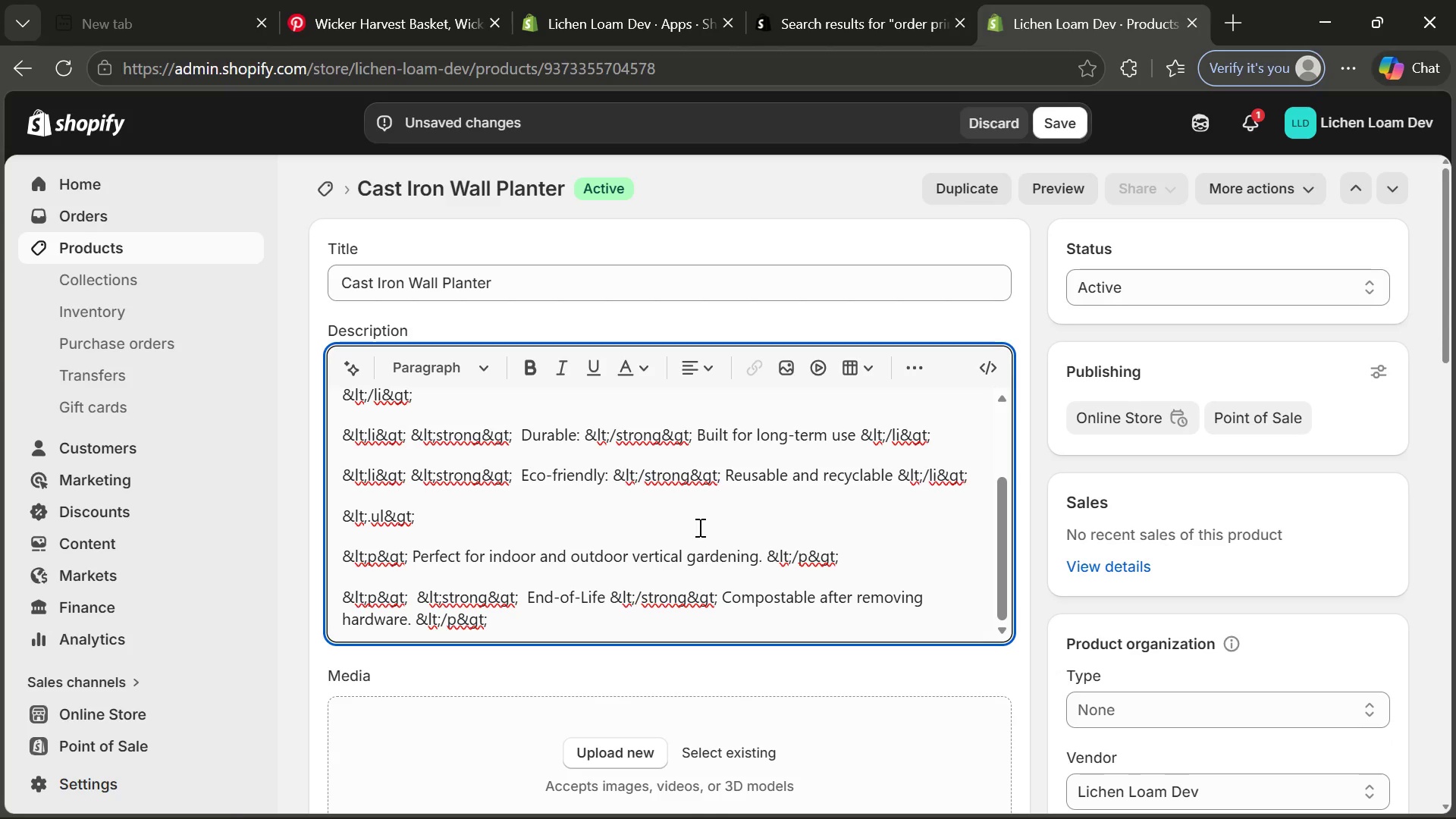 
left_click_drag(start_coordinate=[724, 553], to_coordinate=[412, 572])
 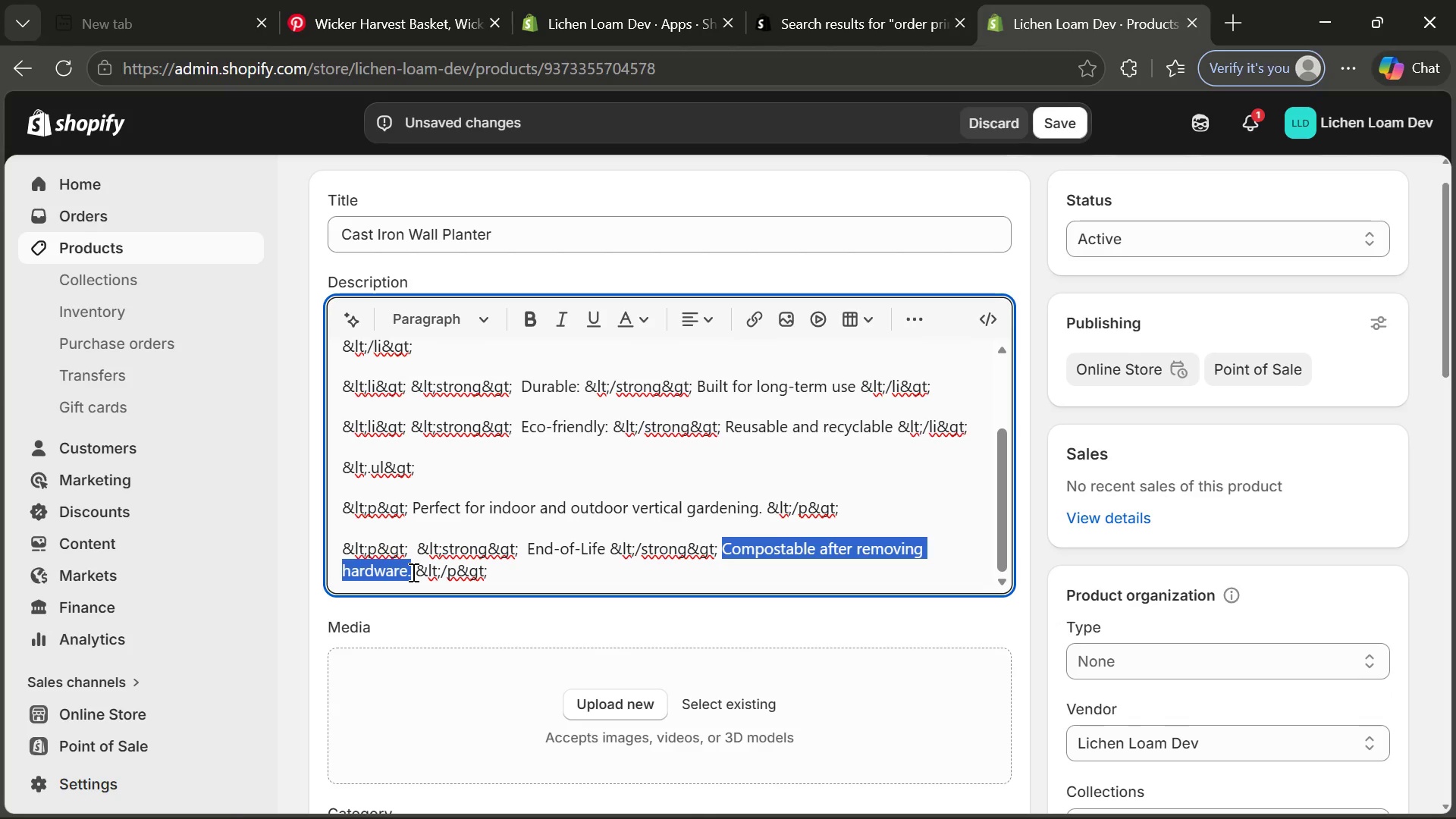 
type(Recycle with scrap metal.)
 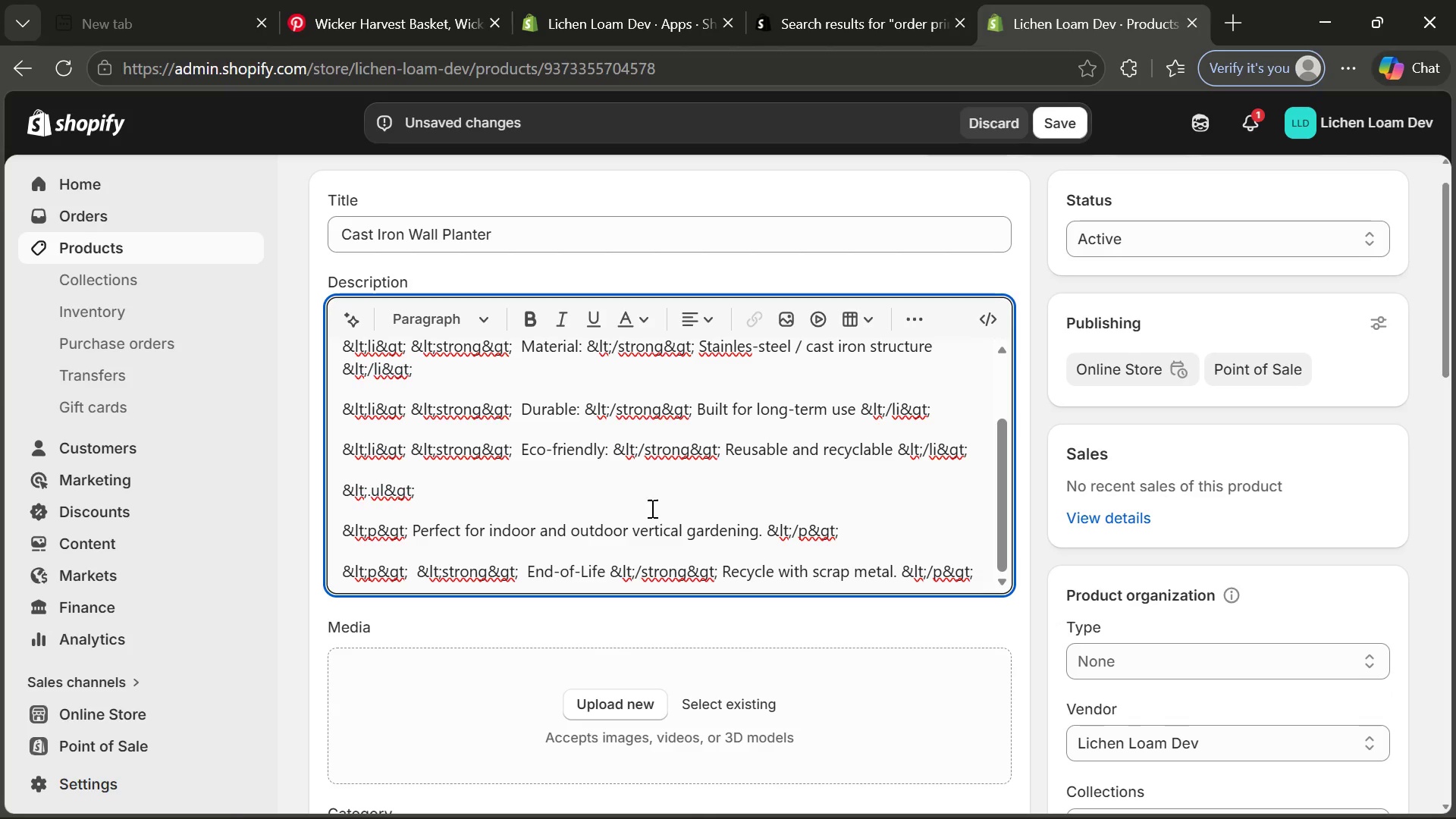 
wait(9.89)
 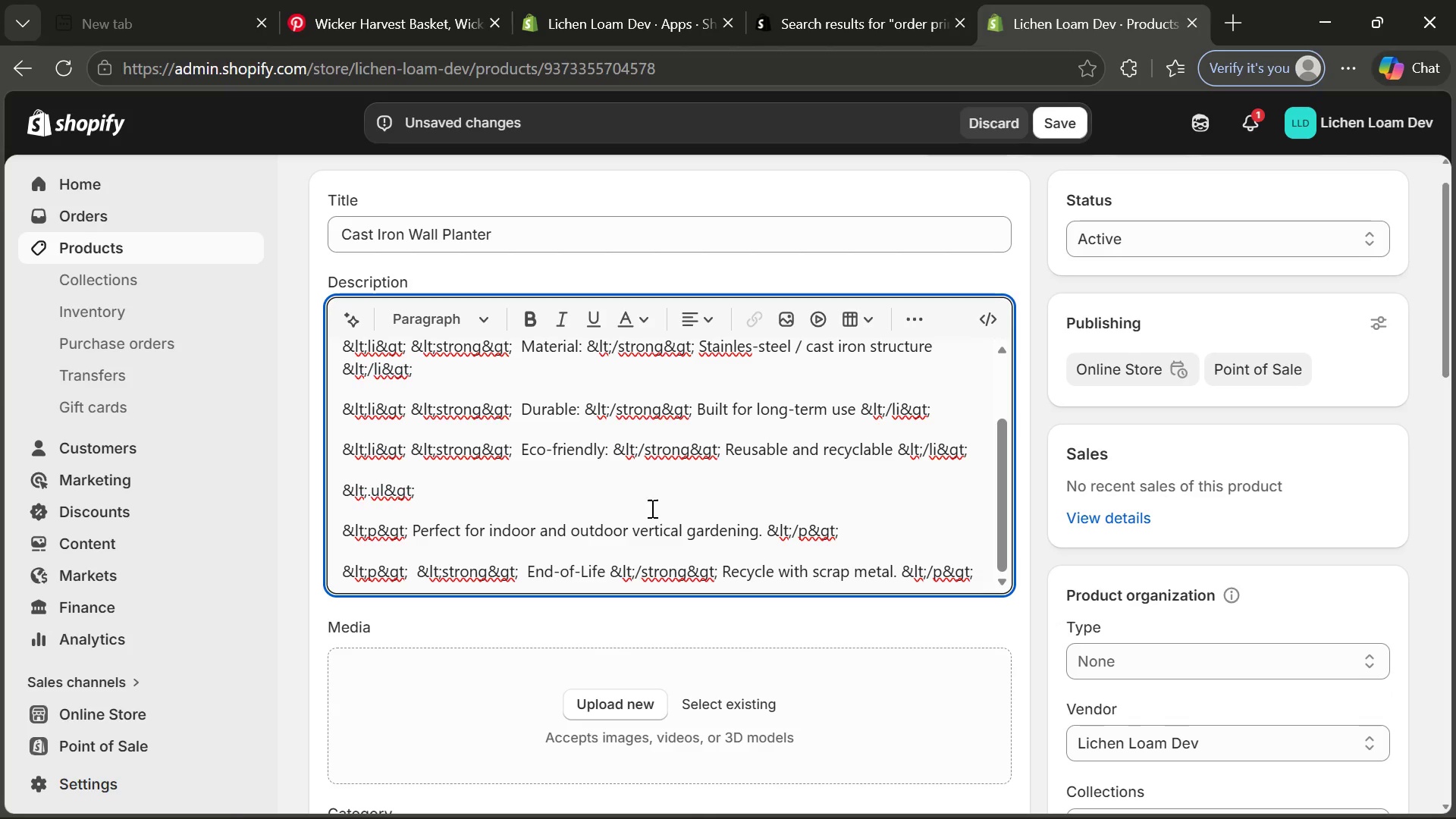 
left_click([964, 791])